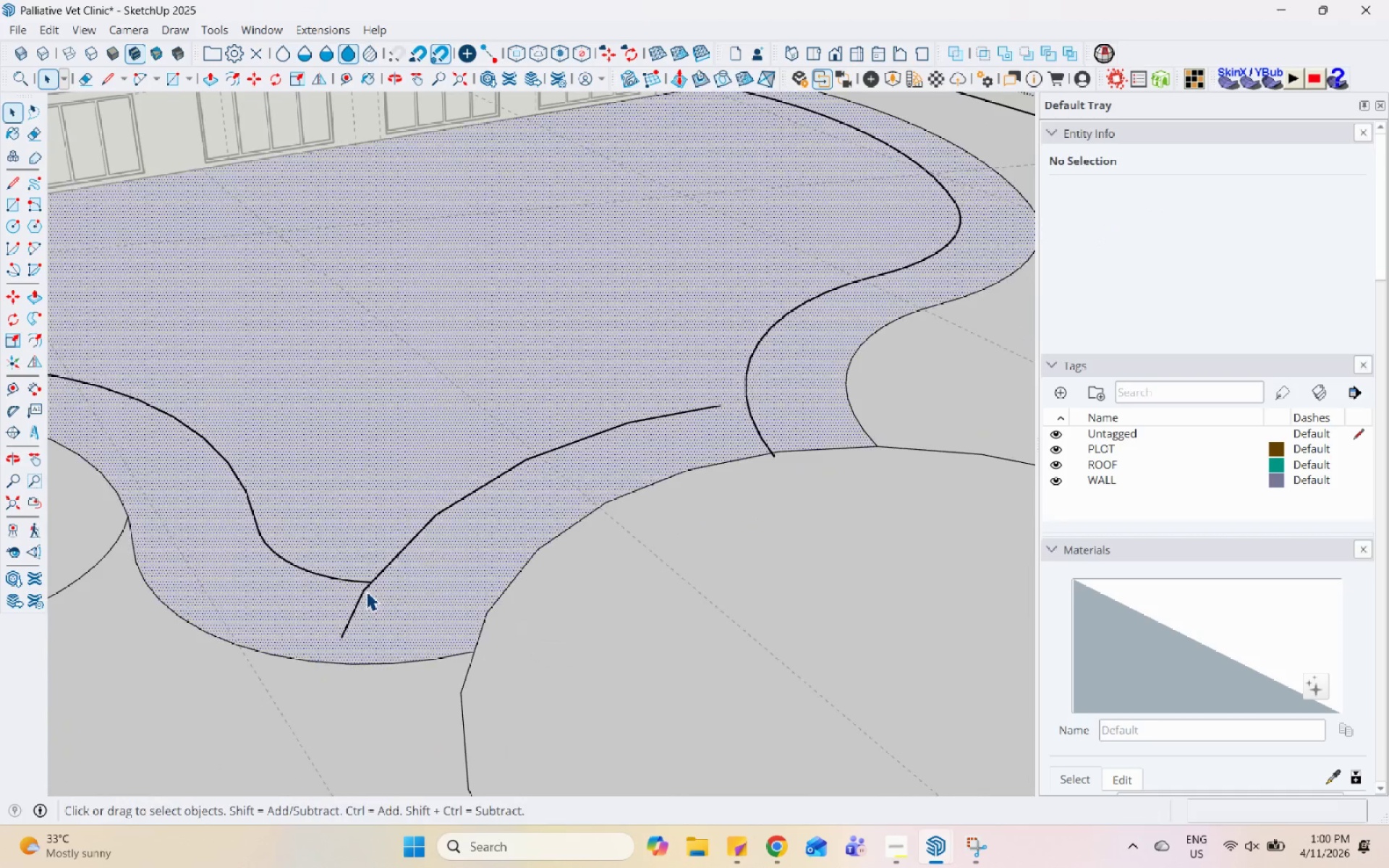 
double_click([364, 590])
 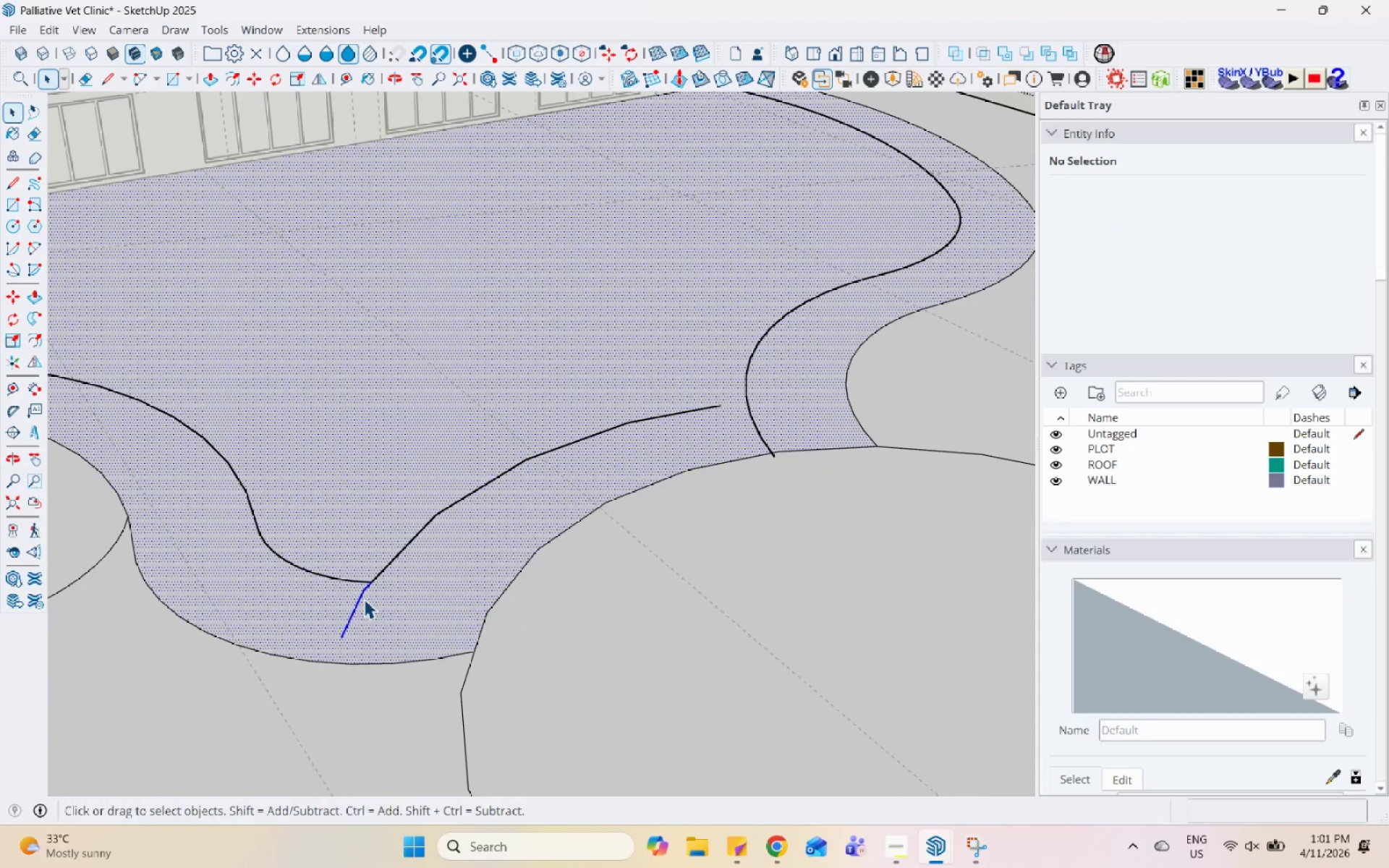 
right_click([364, 599])
 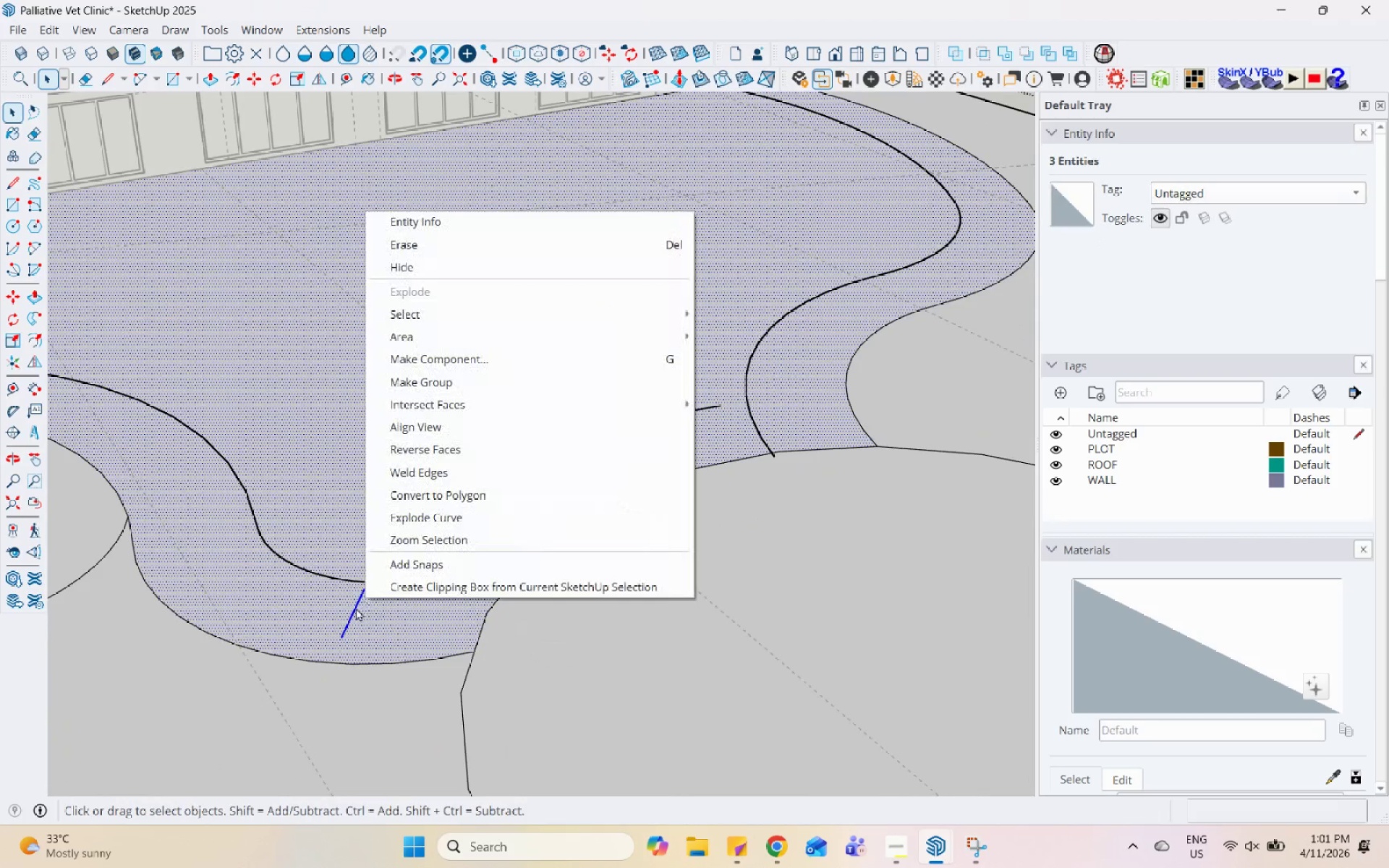 
left_click([355, 608])
 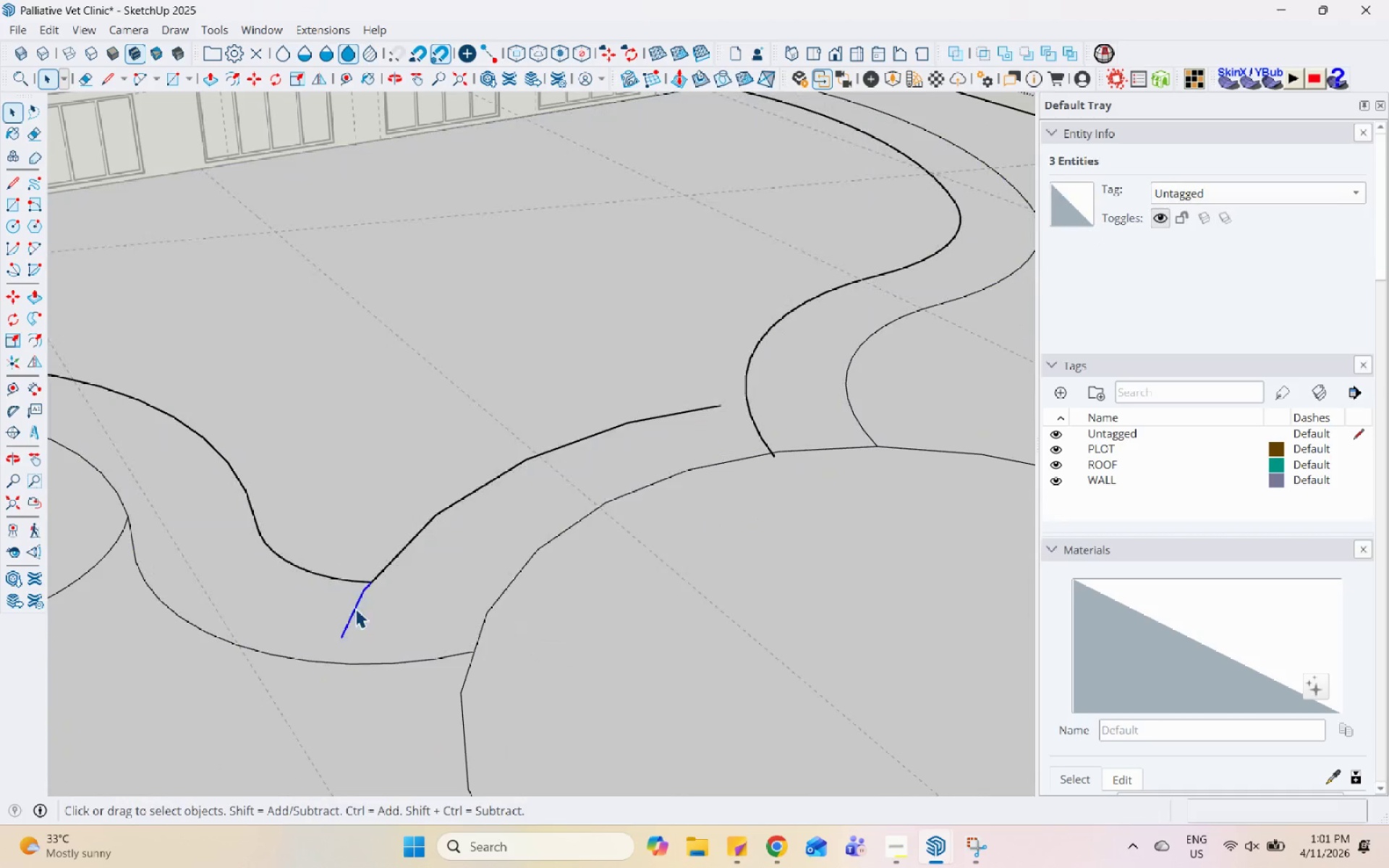 
right_click([355, 608])
 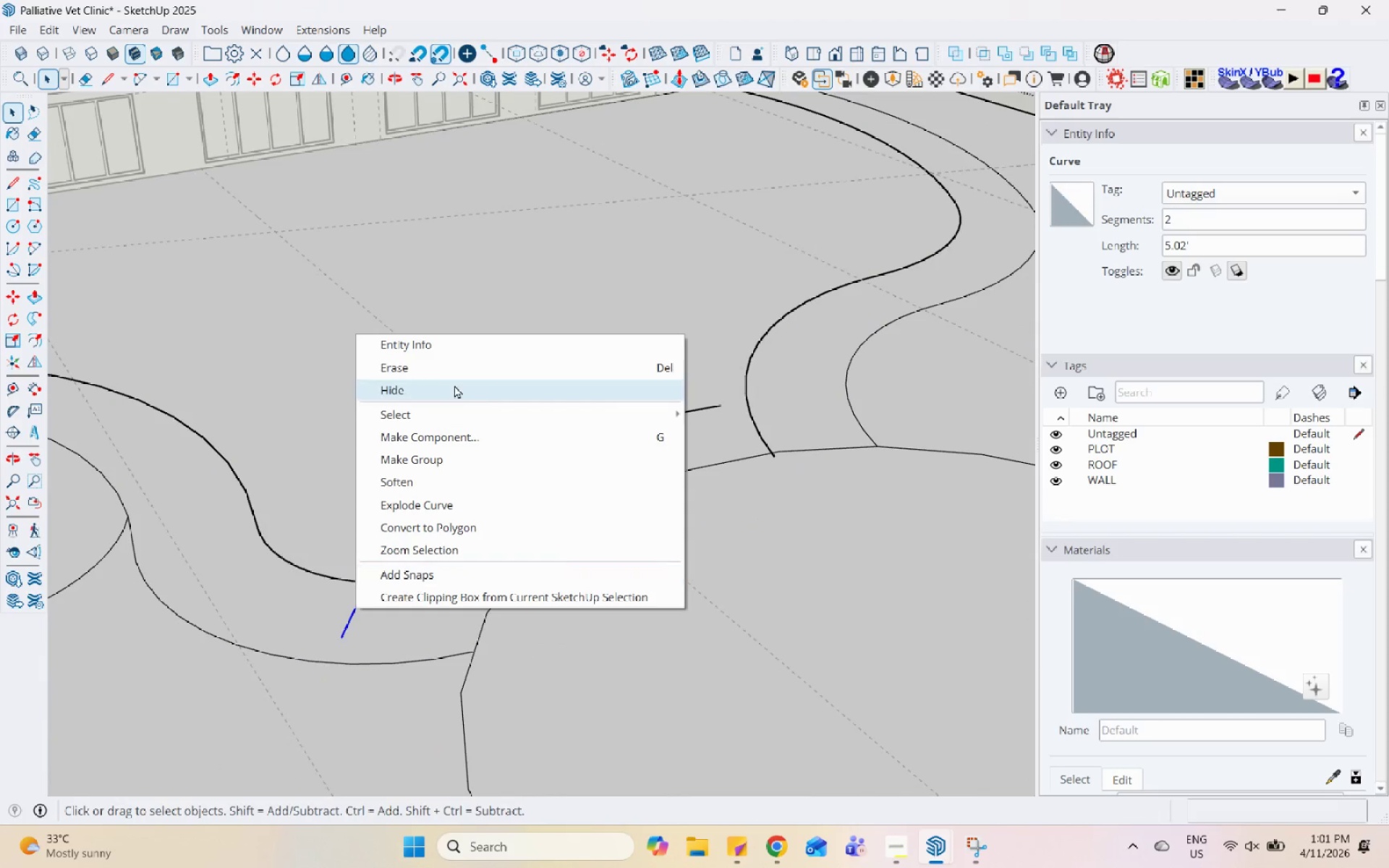 
left_click([457, 365])
 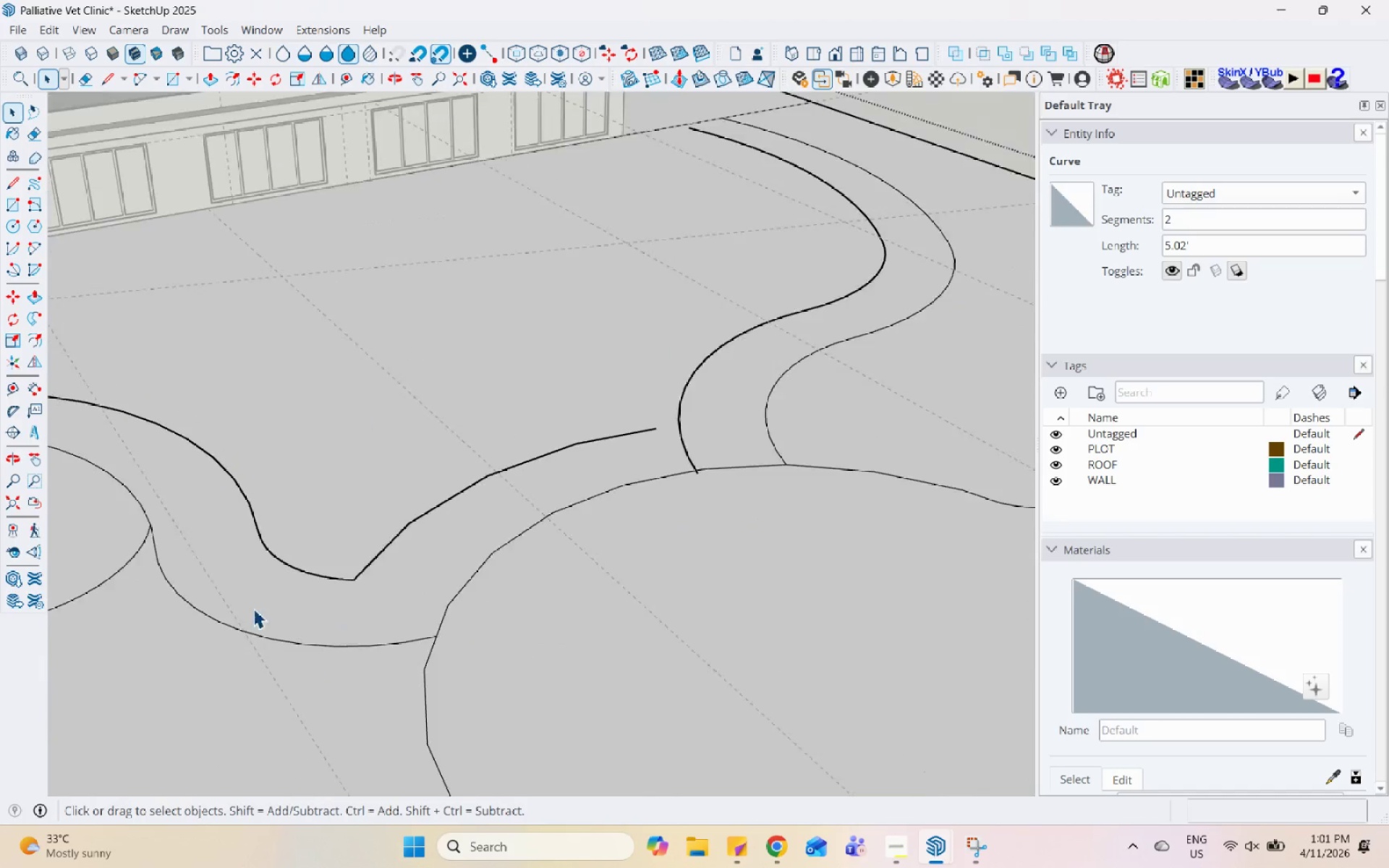 
scroll: coordinate [251, 632], scroll_direction: down, amount: 5.0
 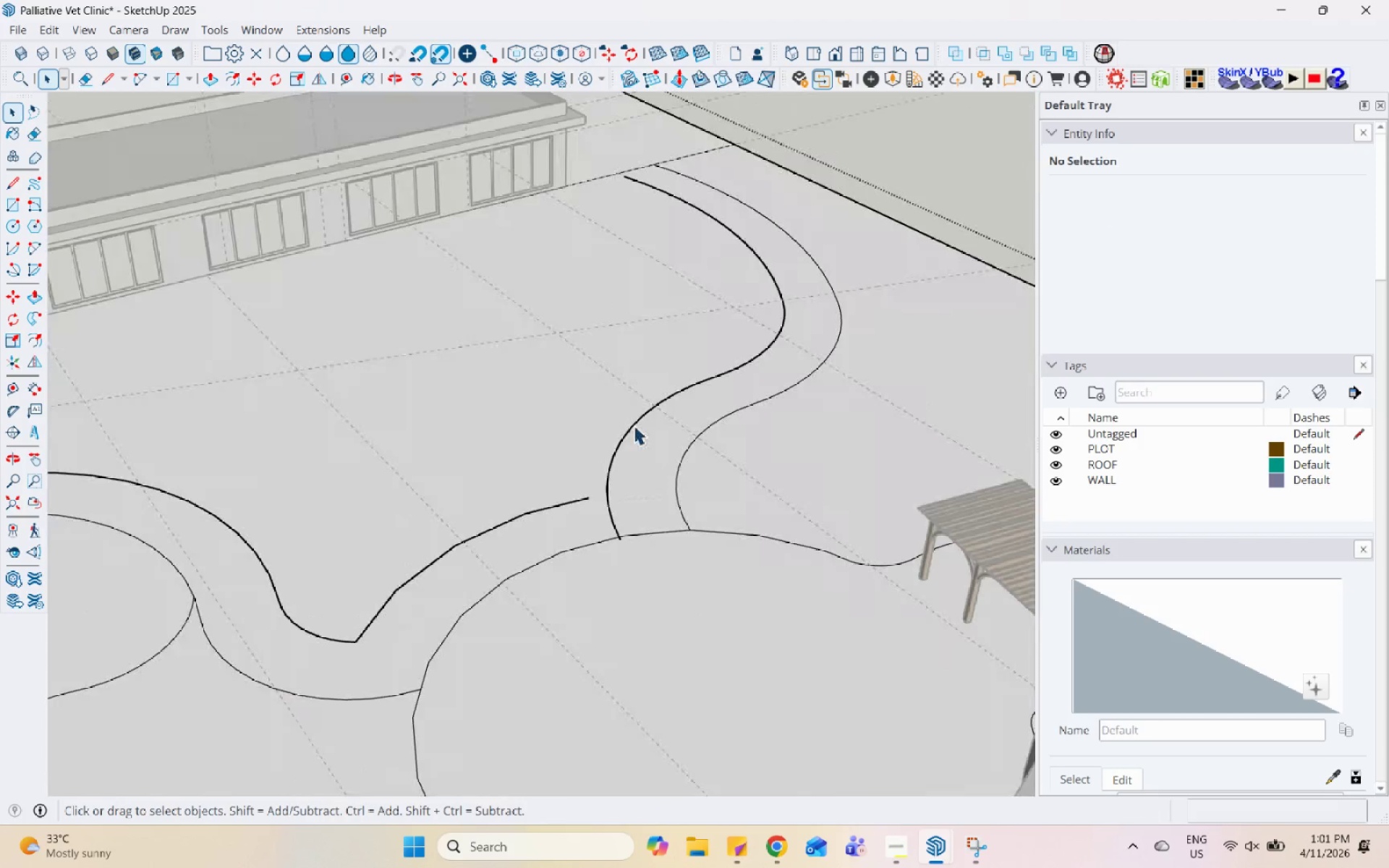 
scroll: coordinate [582, 560], scroll_direction: up, amount: 8.0
 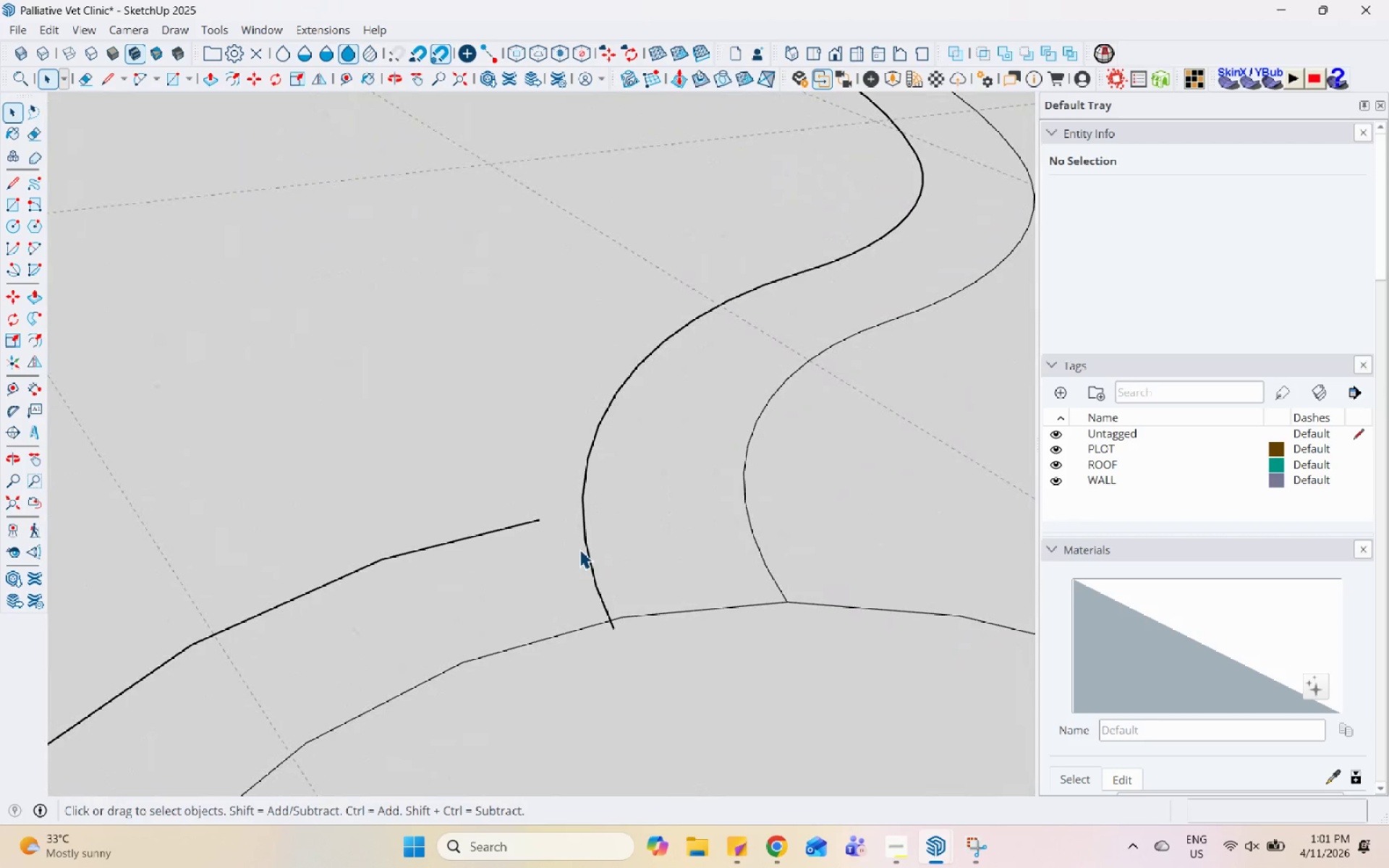 
key(L)
 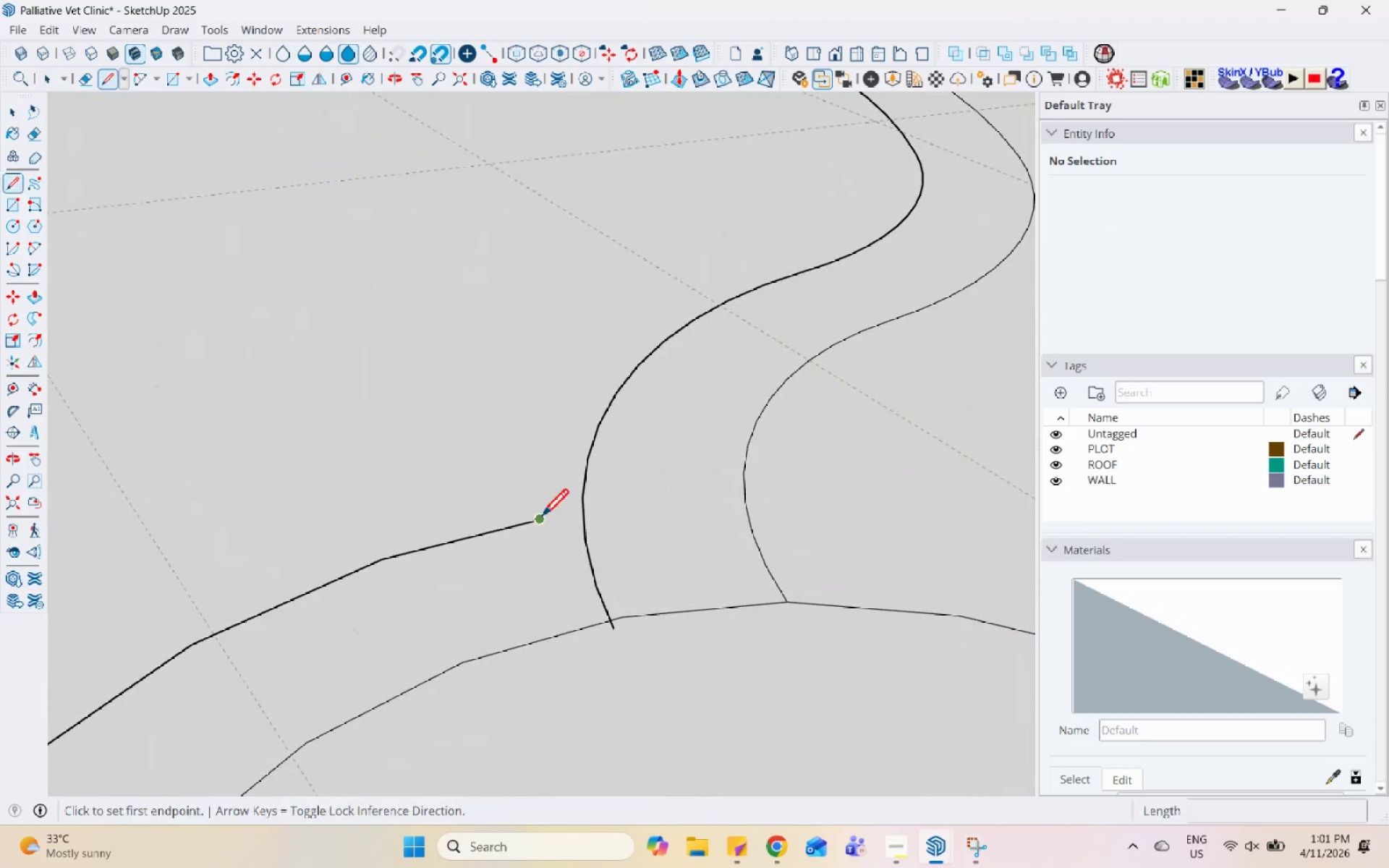 
left_click([540, 519])
 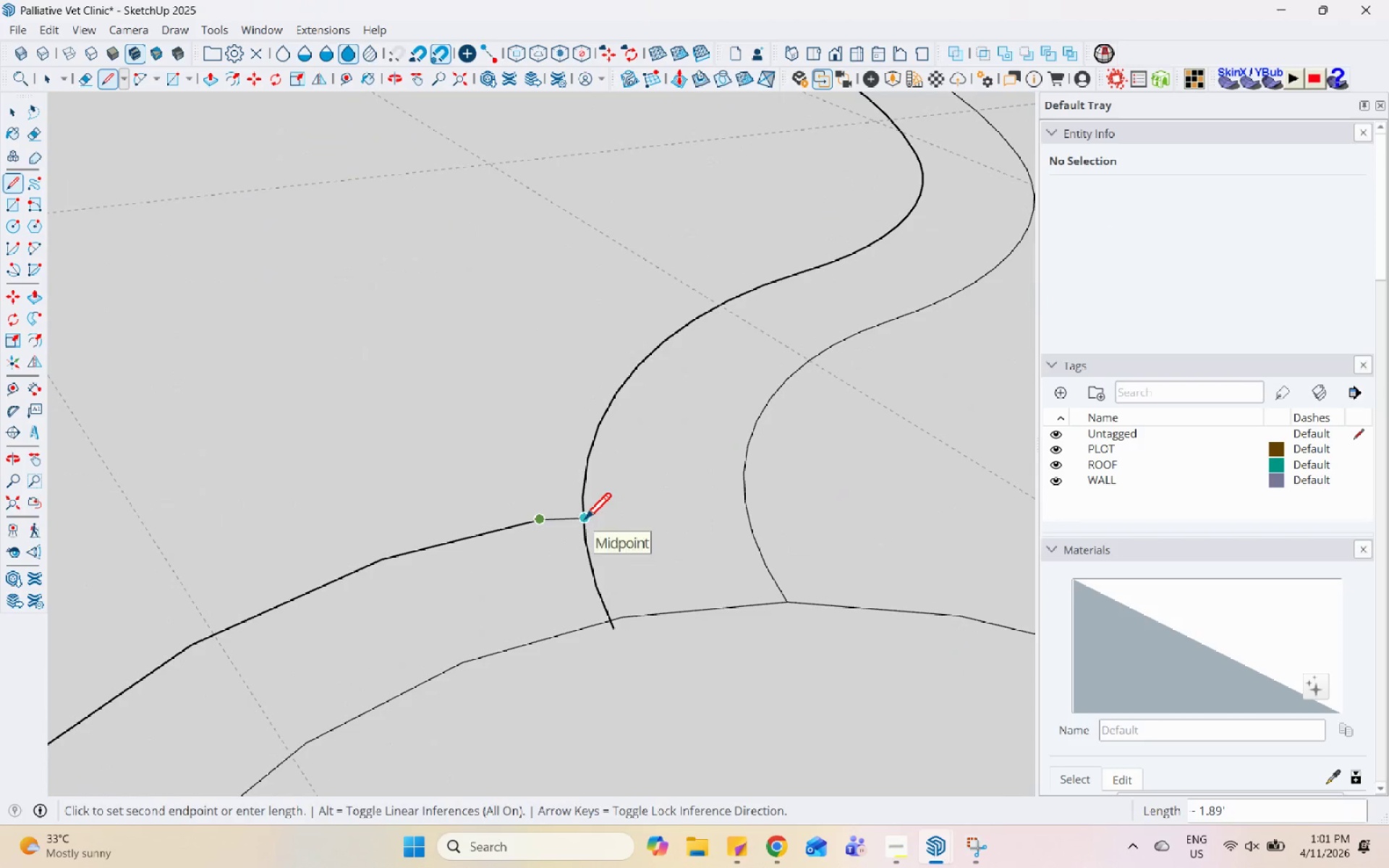 
left_click([584, 522])
 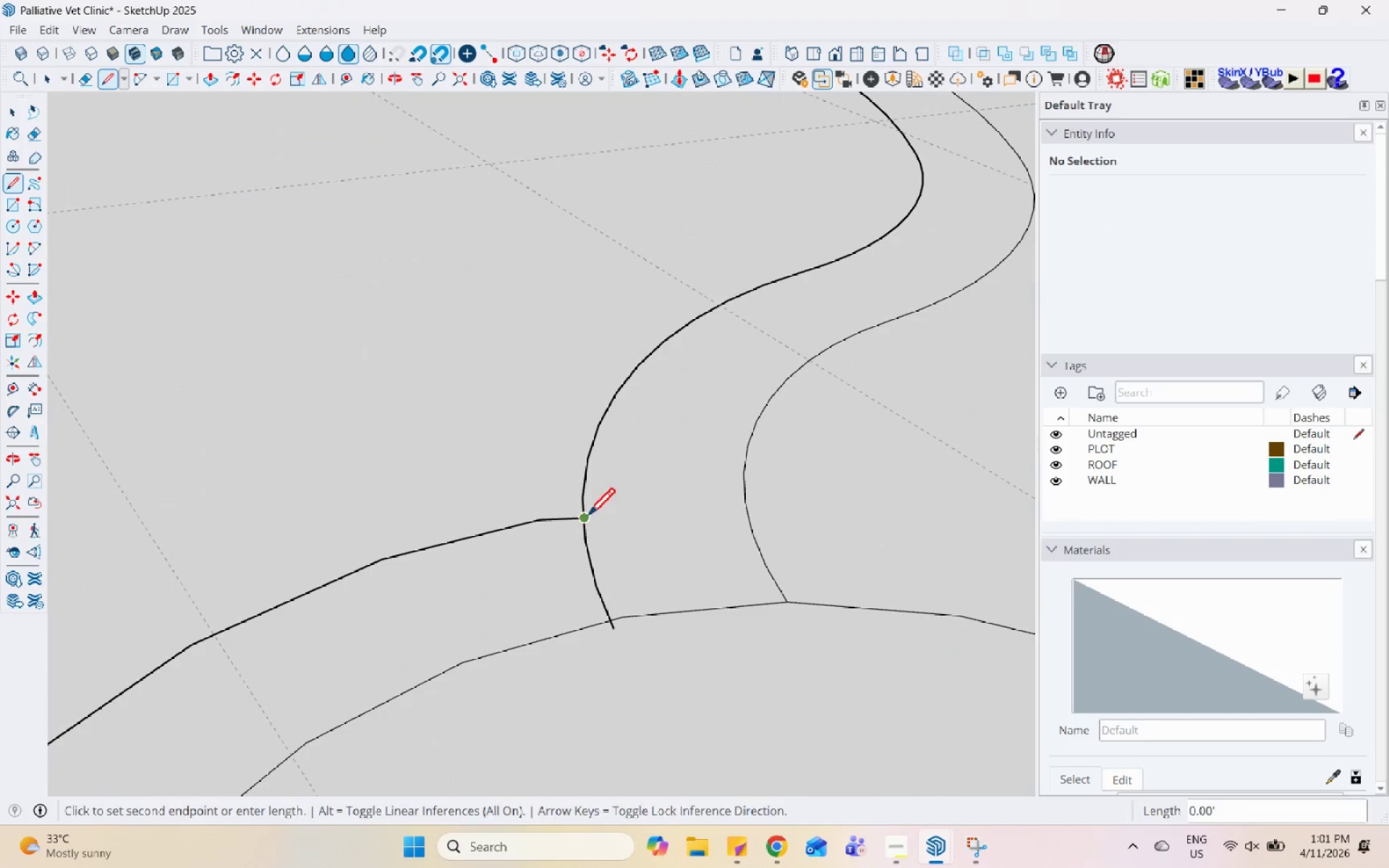 
key(Space)
 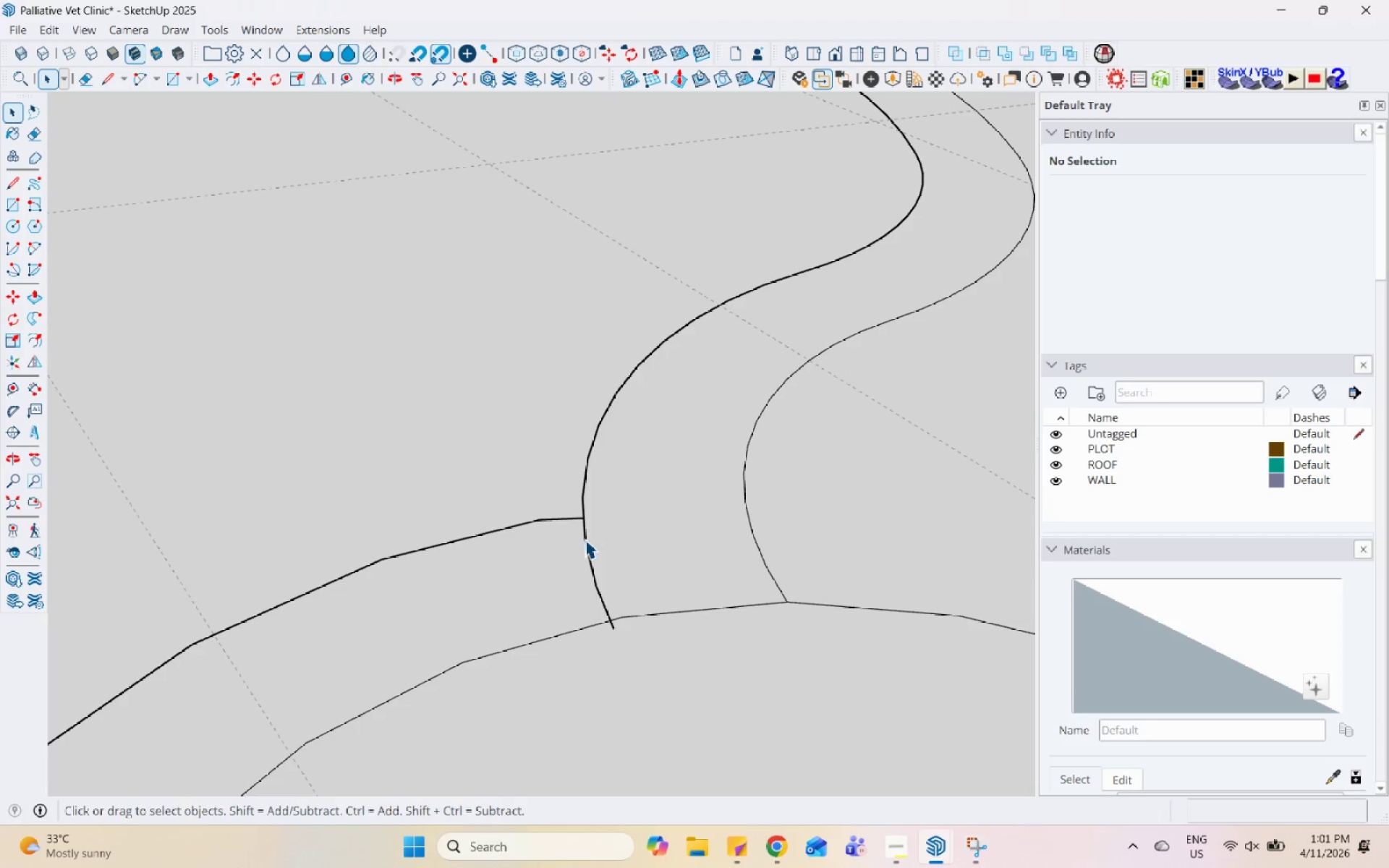 
left_click([585, 539])
 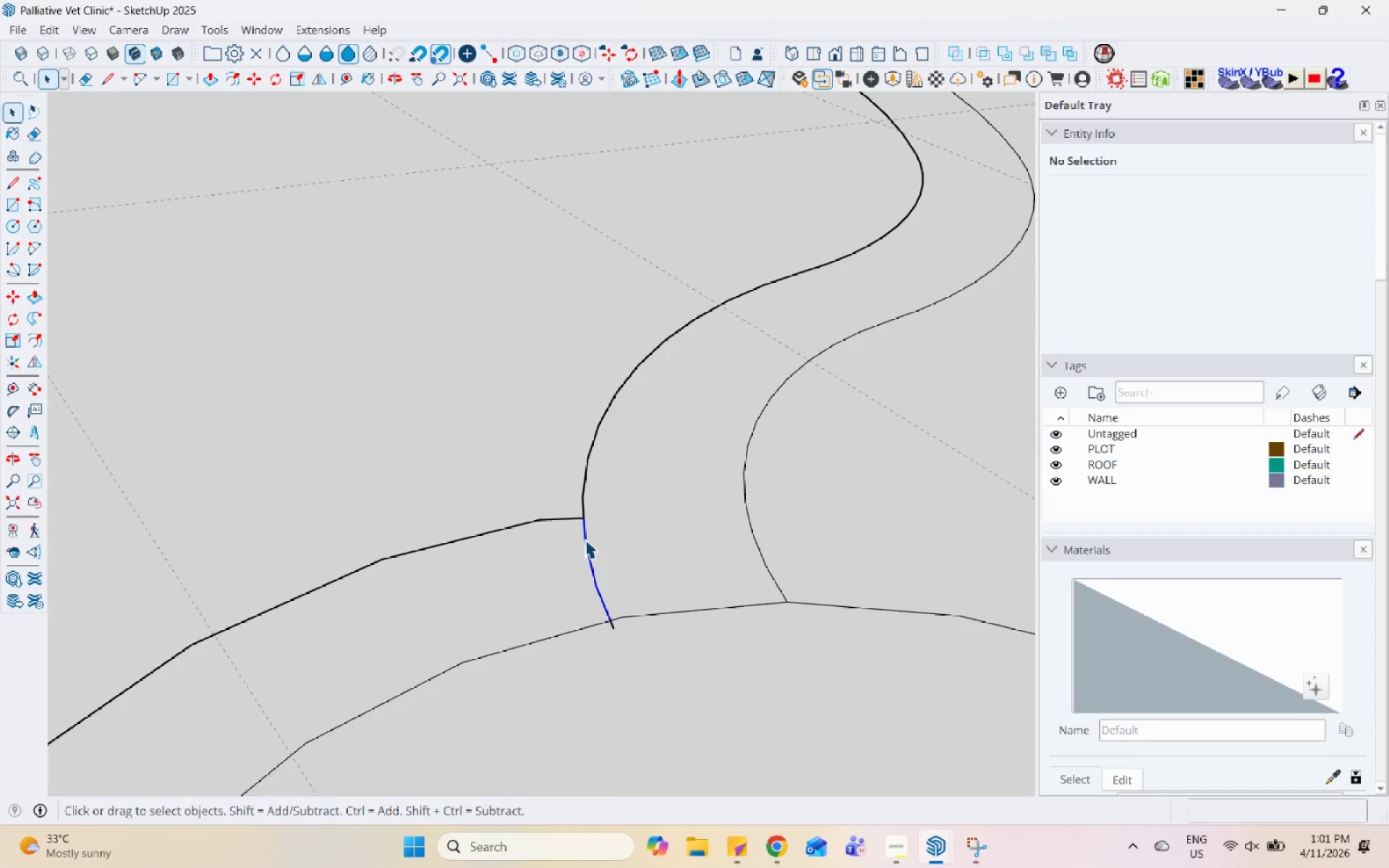 
right_click([585, 539])
 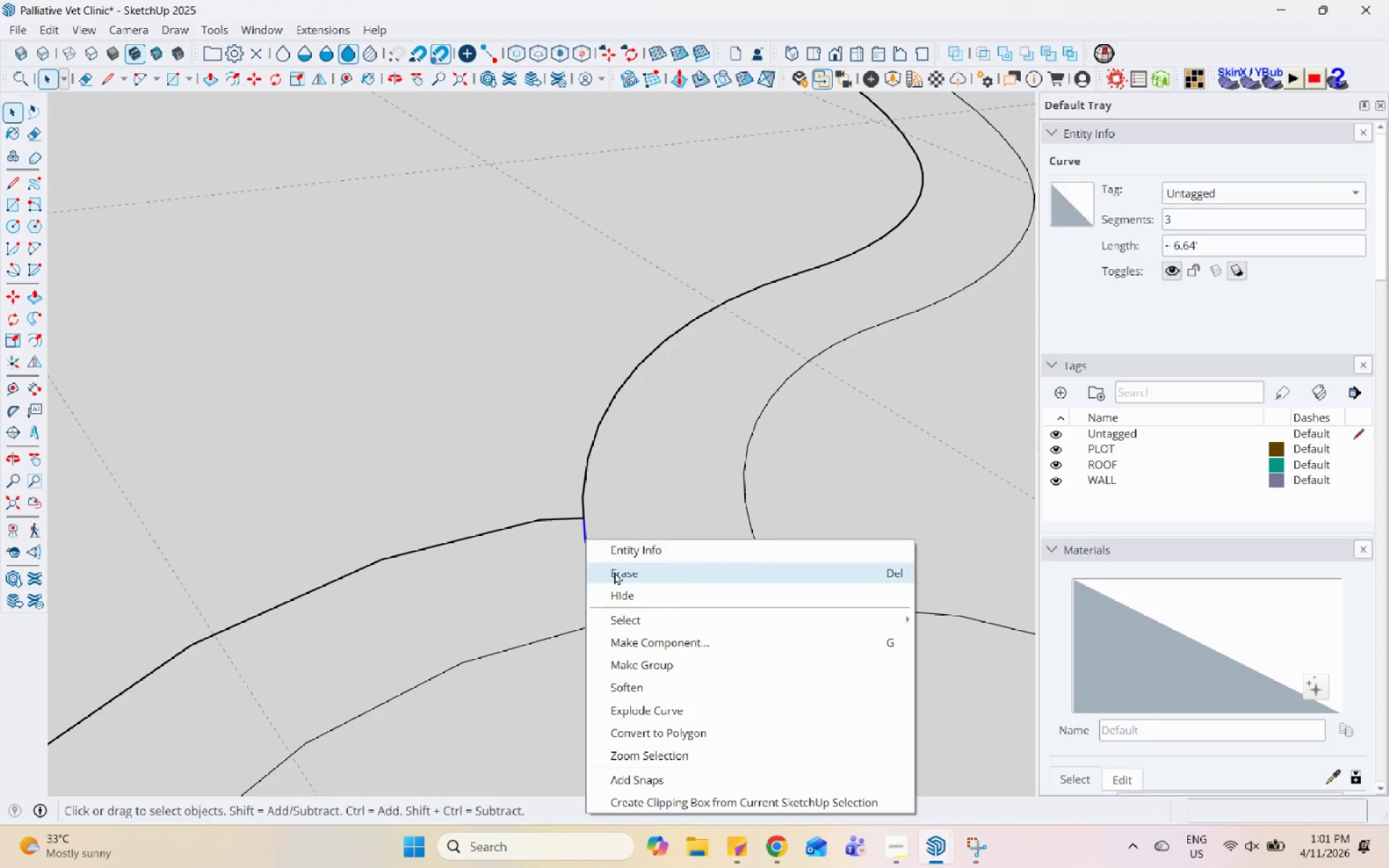 
left_click([614, 571])
 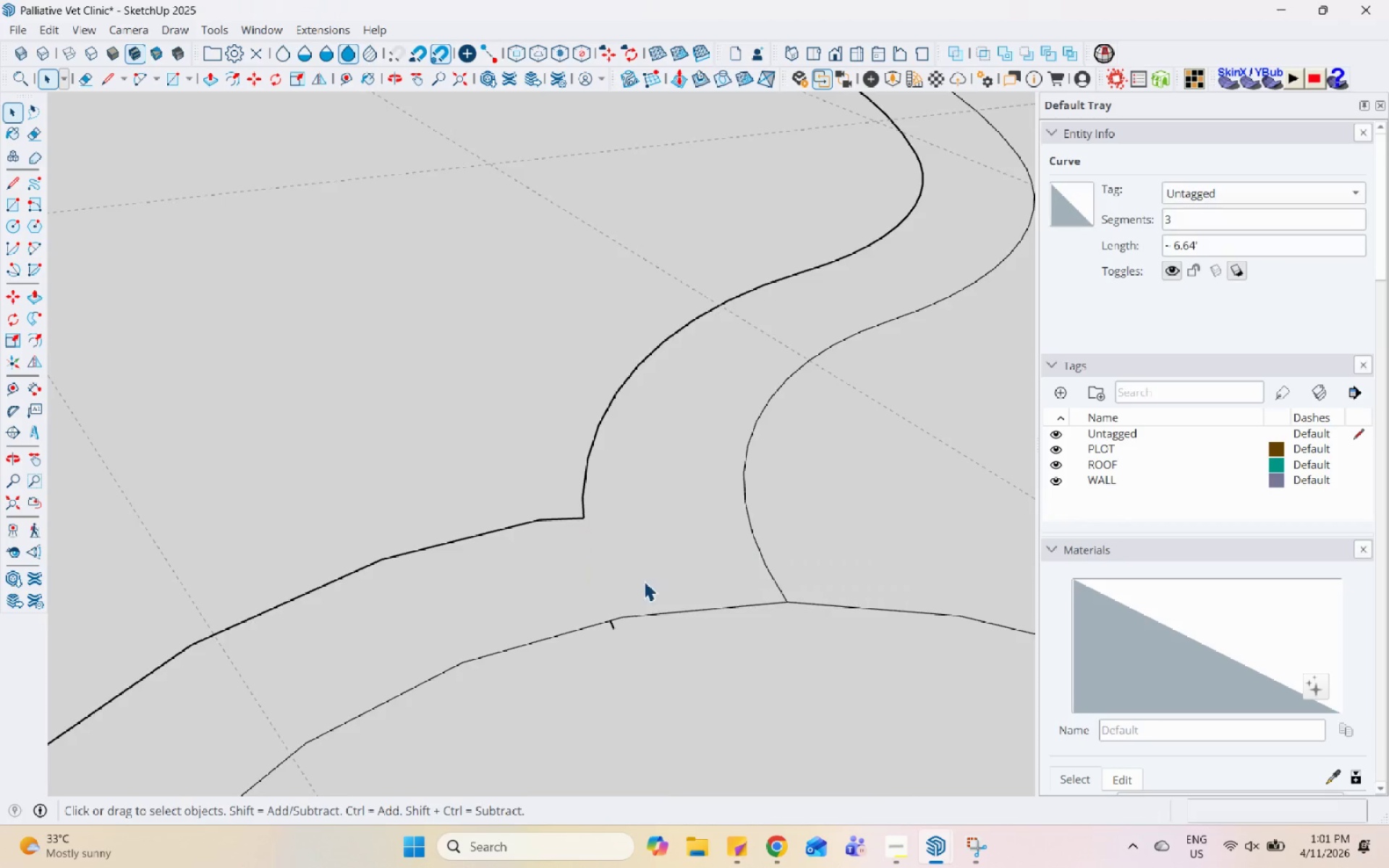 
scroll: coordinate [651, 594], scroll_direction: down, amount: 5.0
 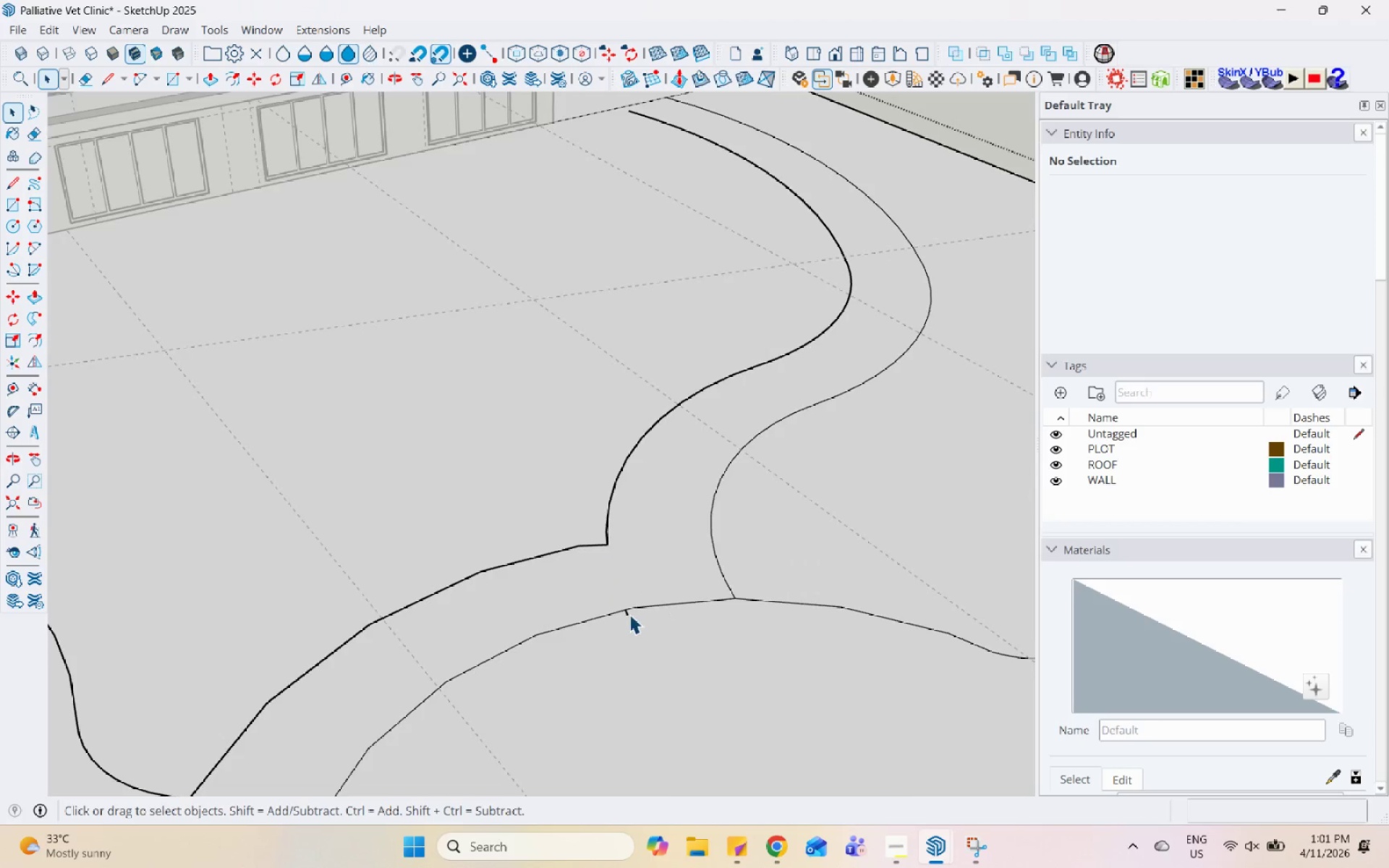 
left_click([627, 613])
 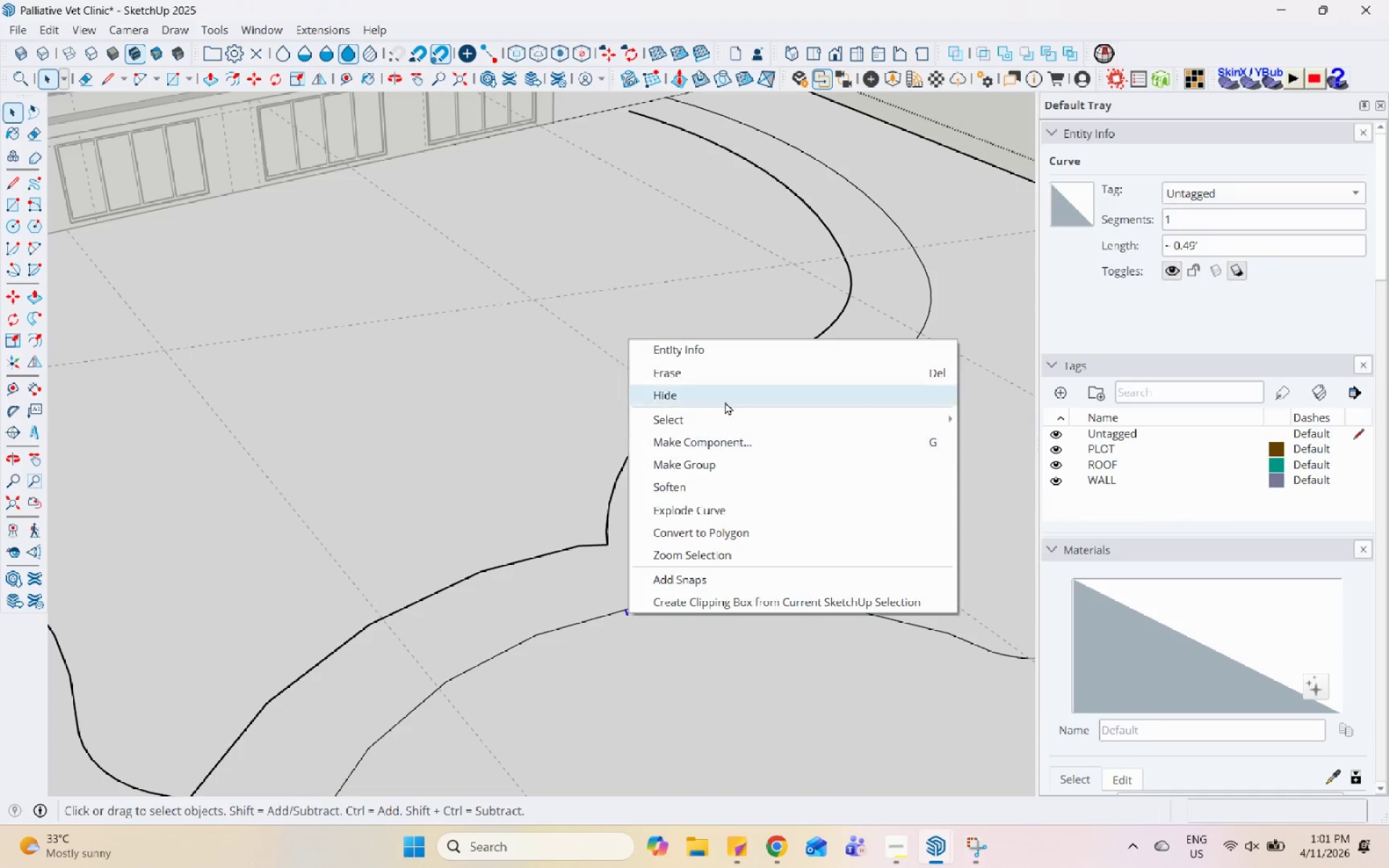 
left_click([727, 371])
 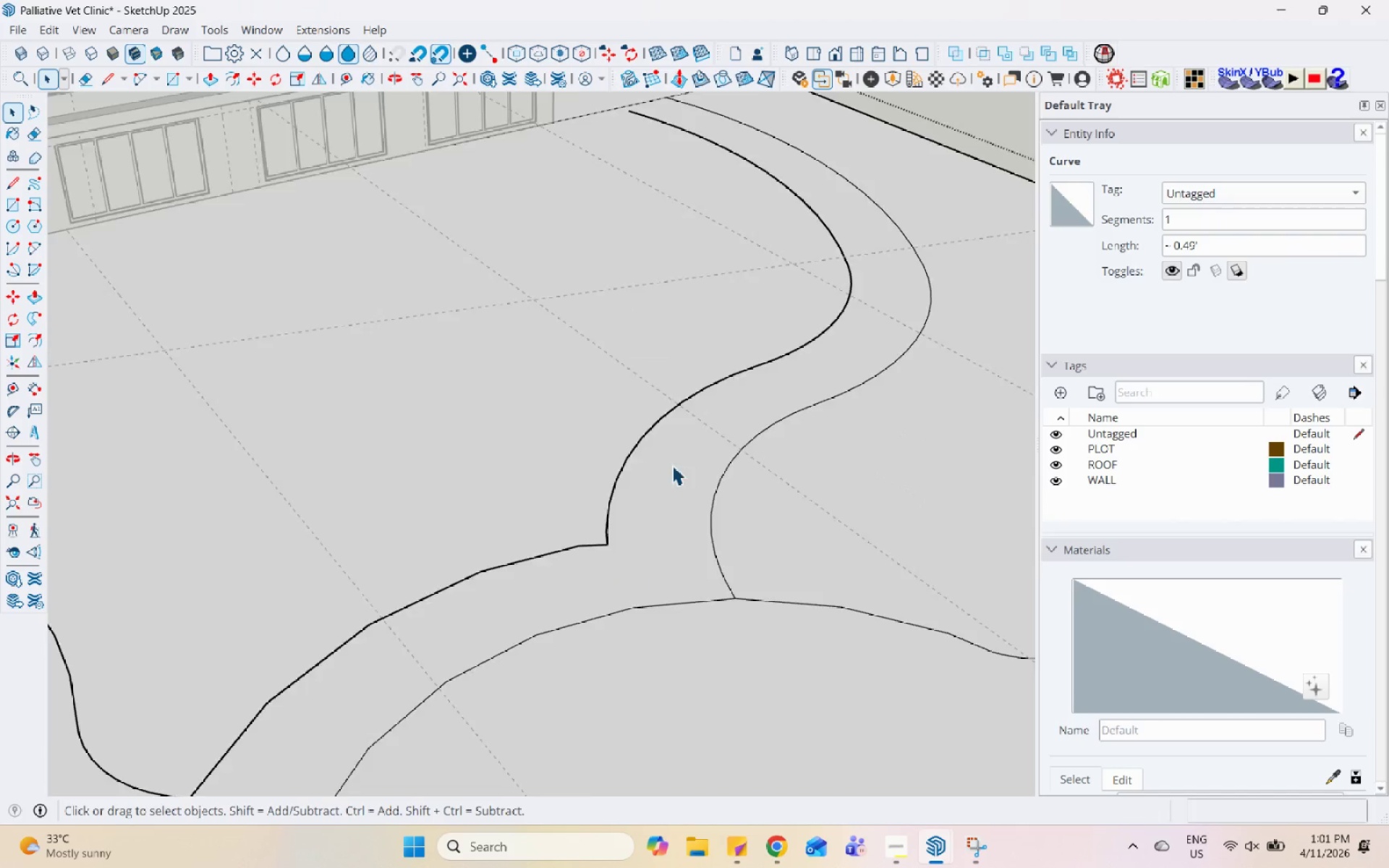 
scroll: coordinate [648, 576], scroll_direction: down, amount: 2.0
 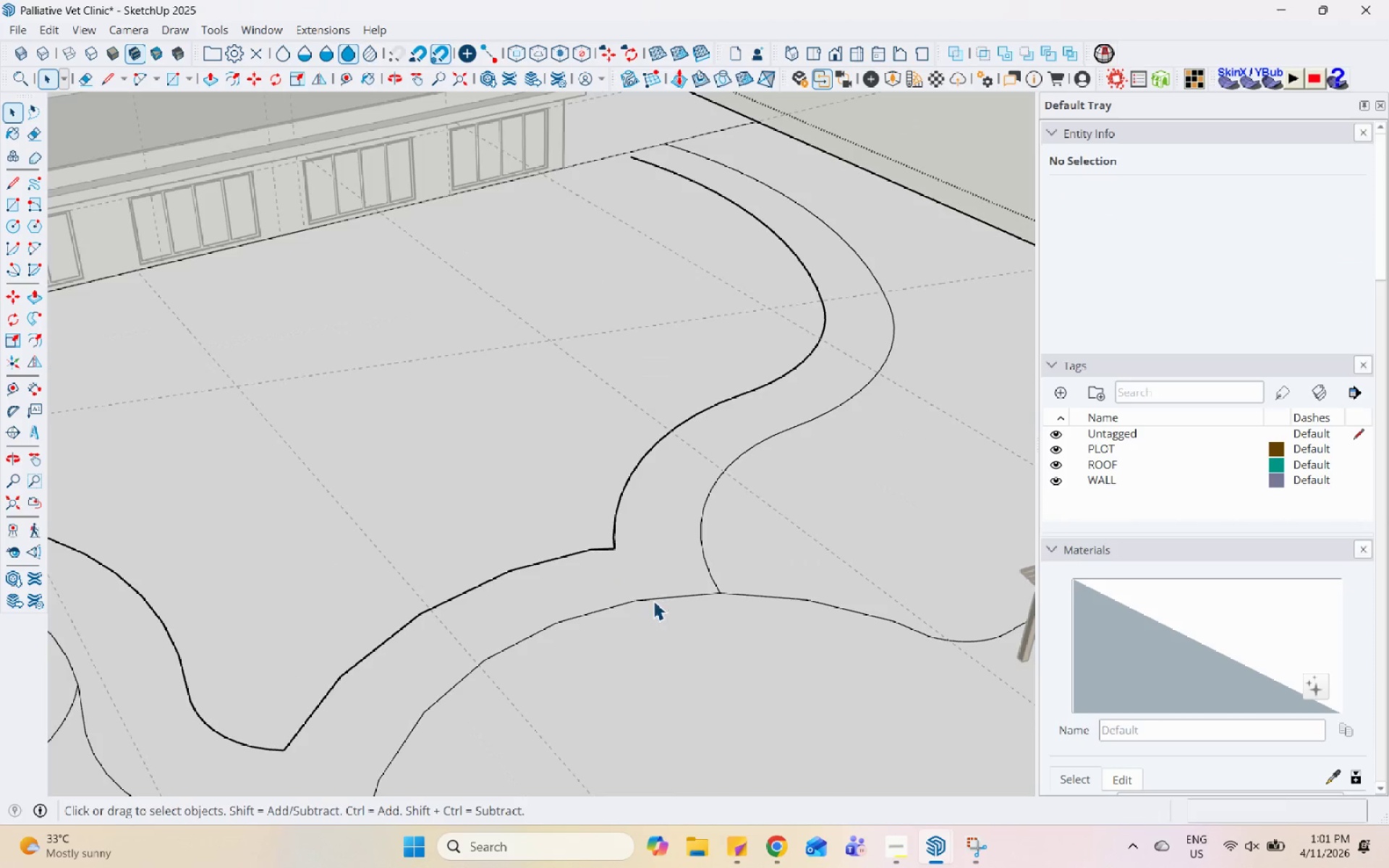 
left_click([653, 600])
 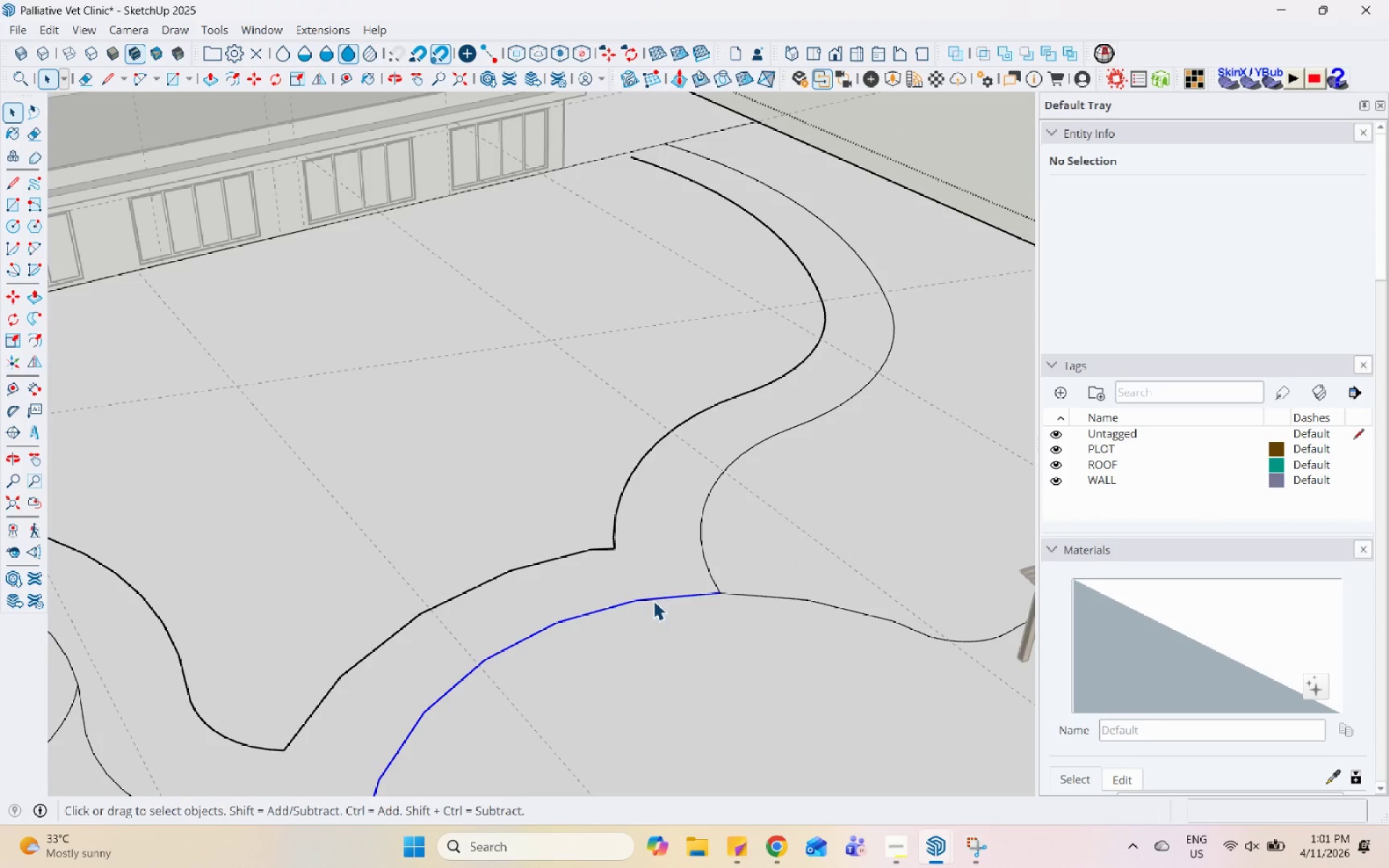 
right_click([653, 600])
 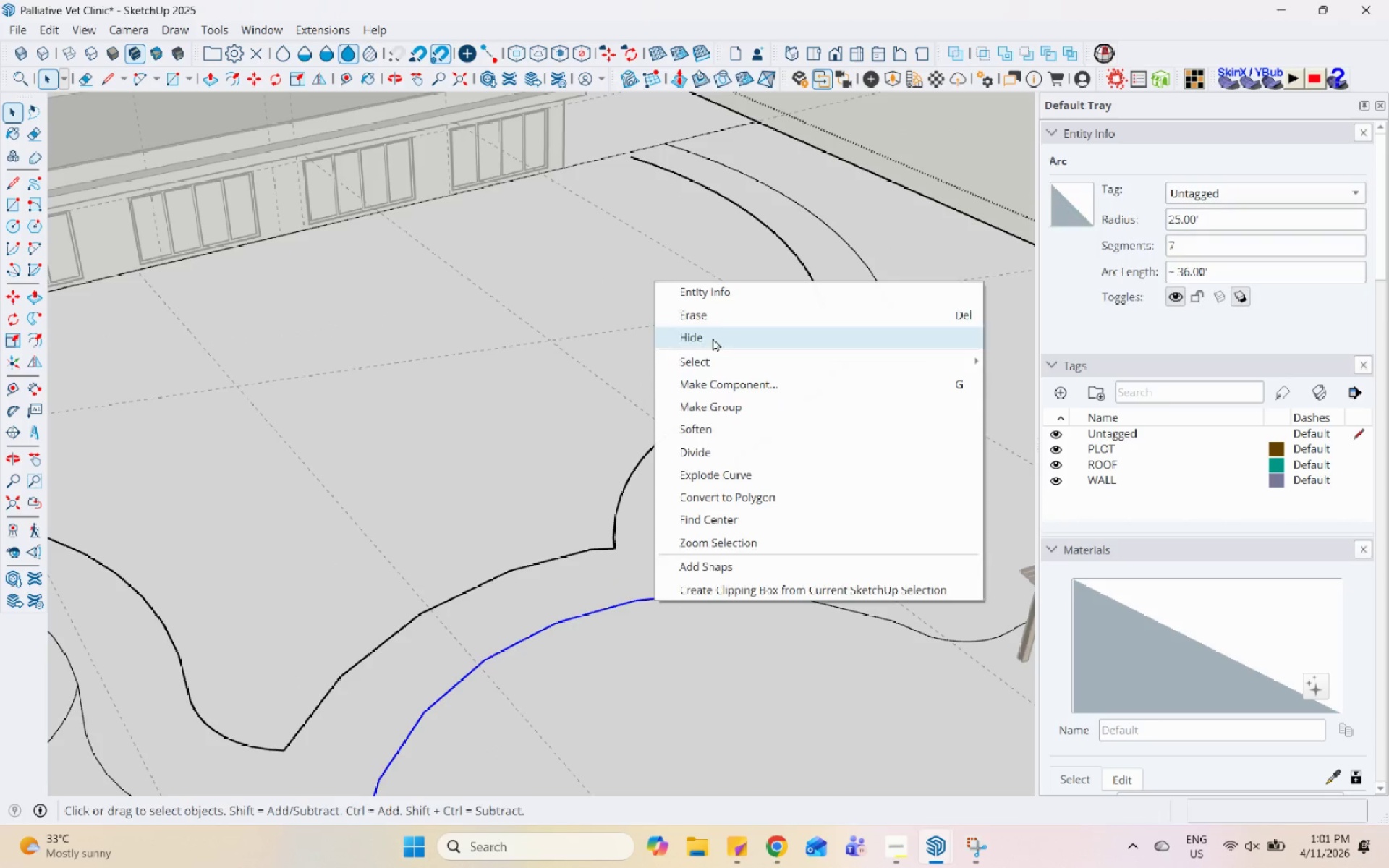 
left_click([725, 317])
 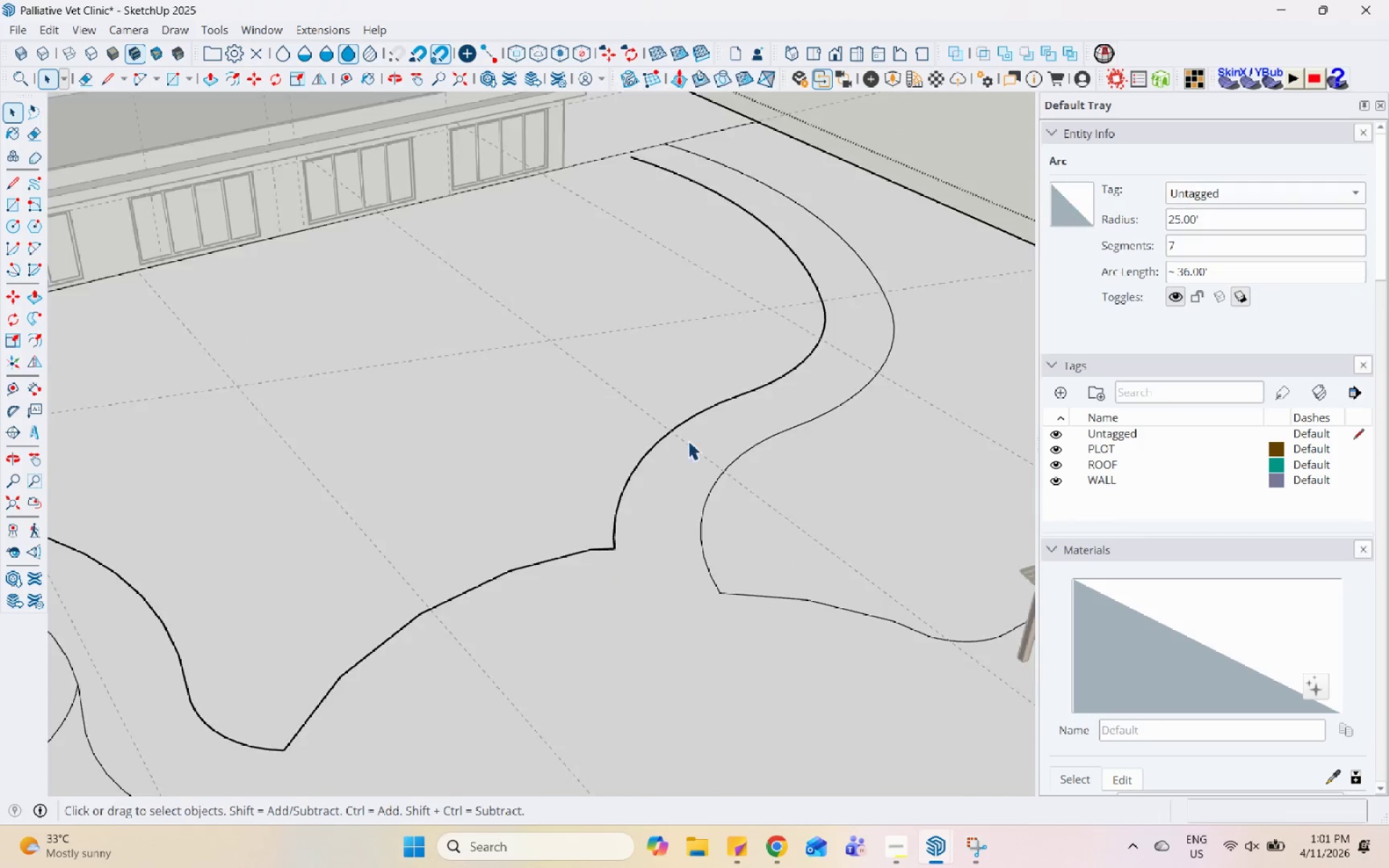 
key(L)
 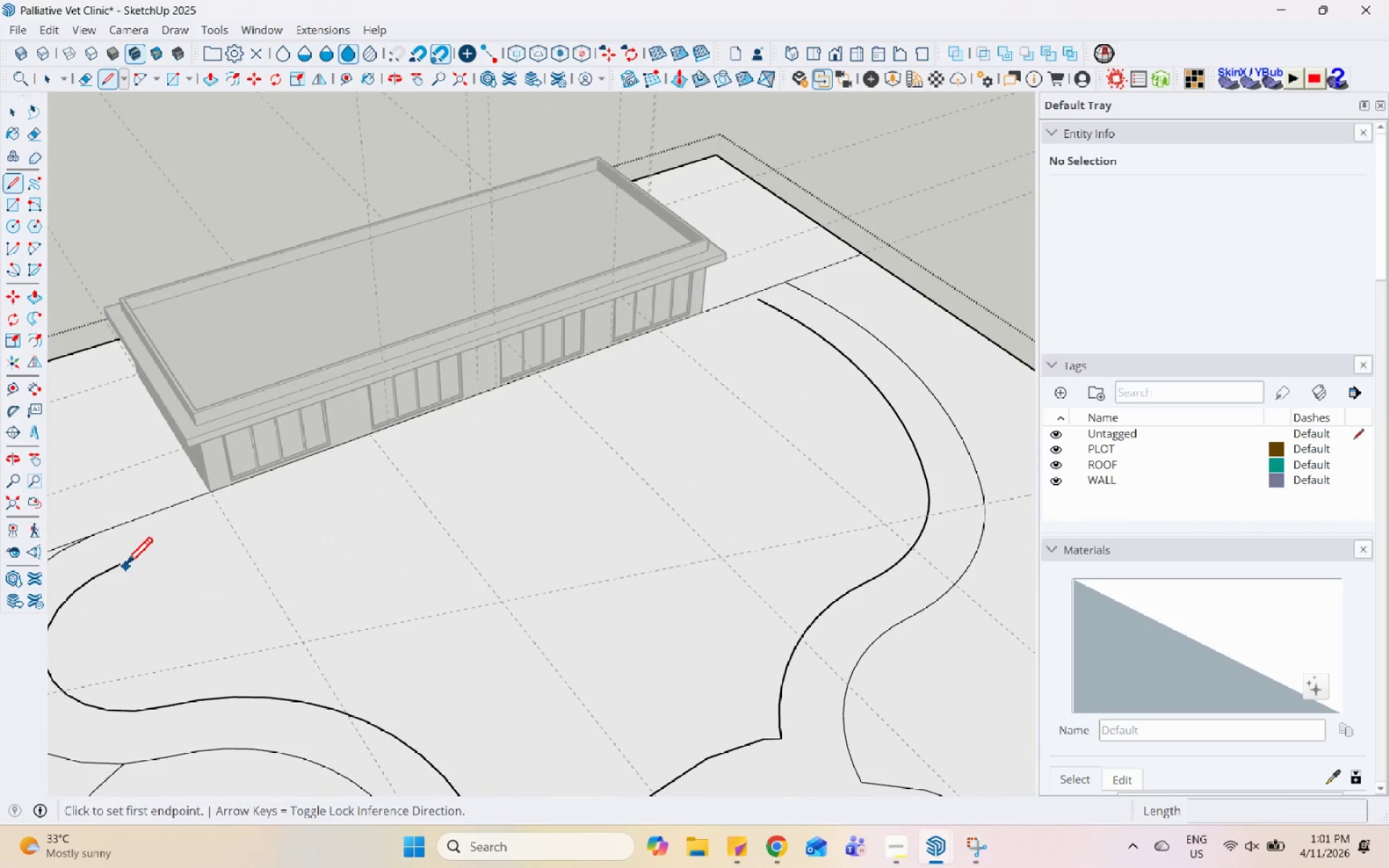 
scroll: coordinate [443, 483], scroll_direction: down, amount: 5.0
 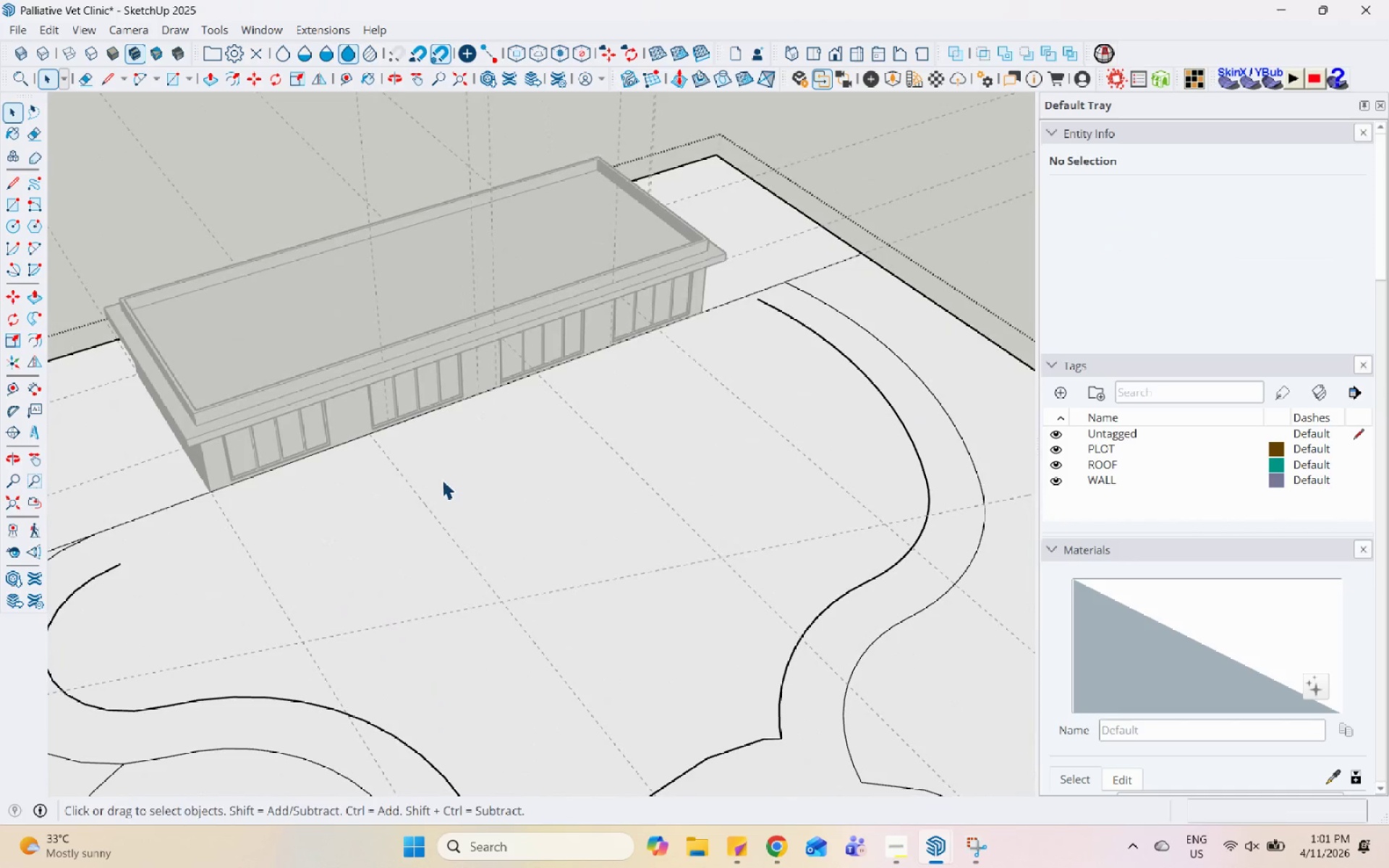 
left_click([122, 566])
 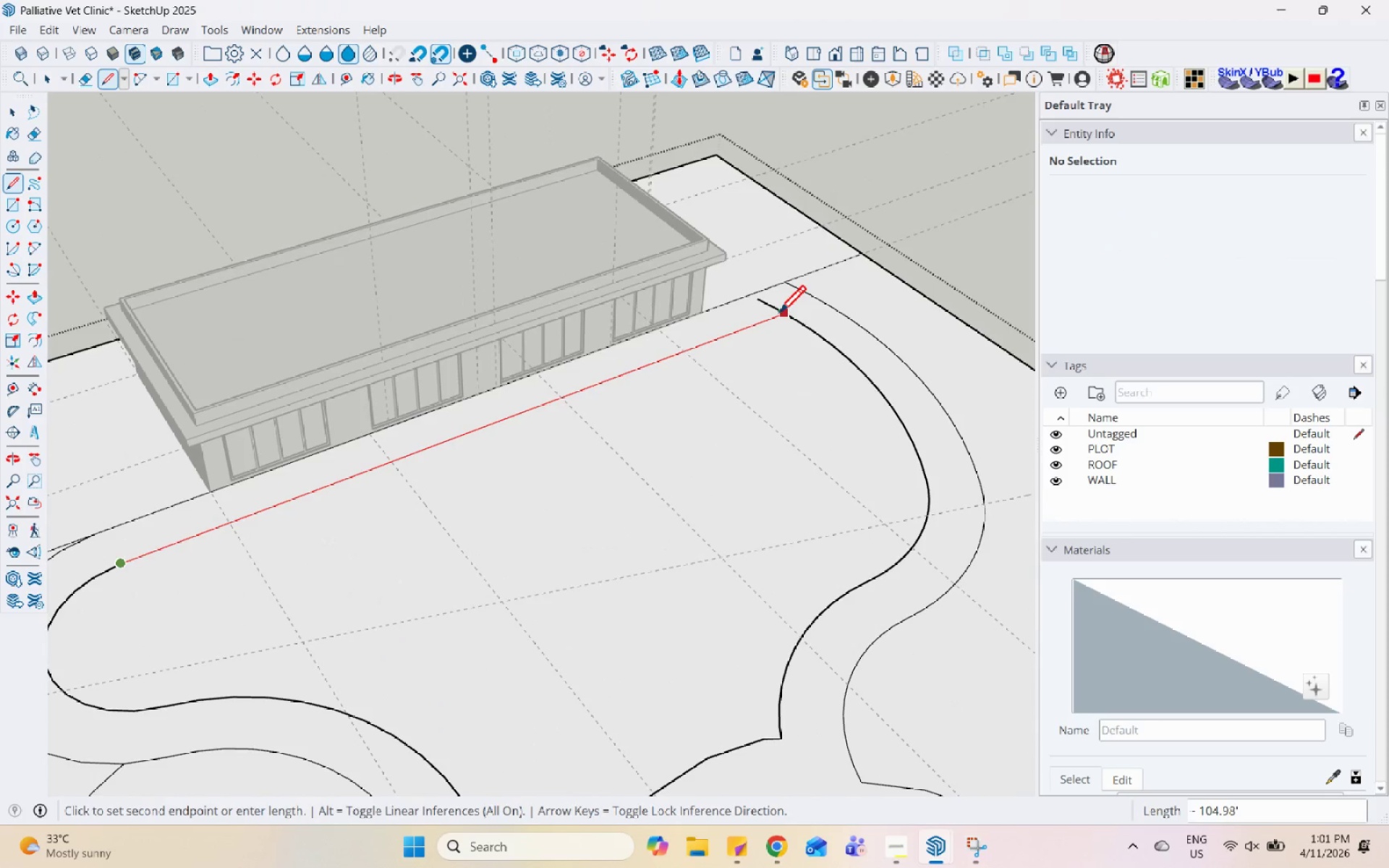 
left_click([778, 315])
 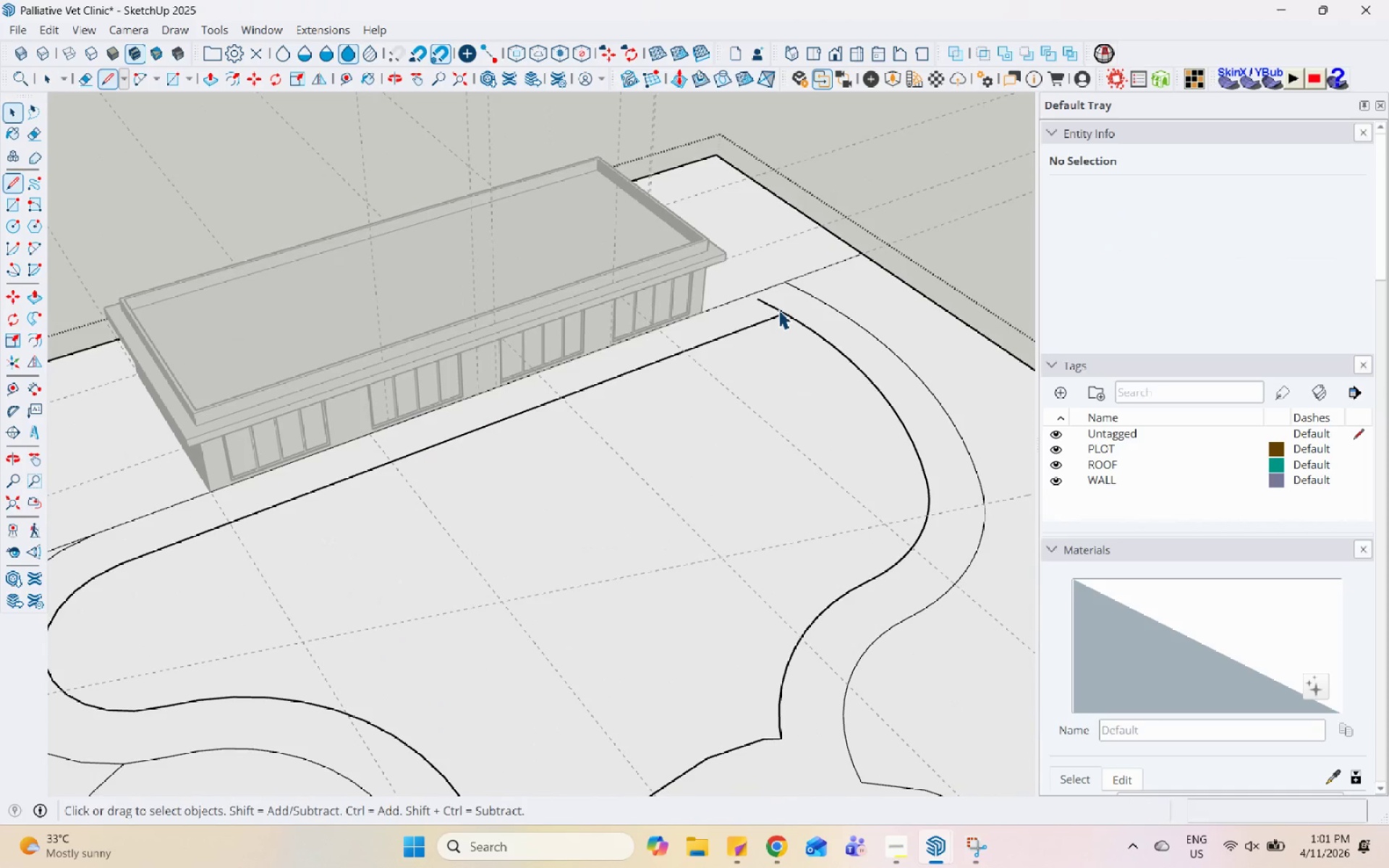 
key(Space)
 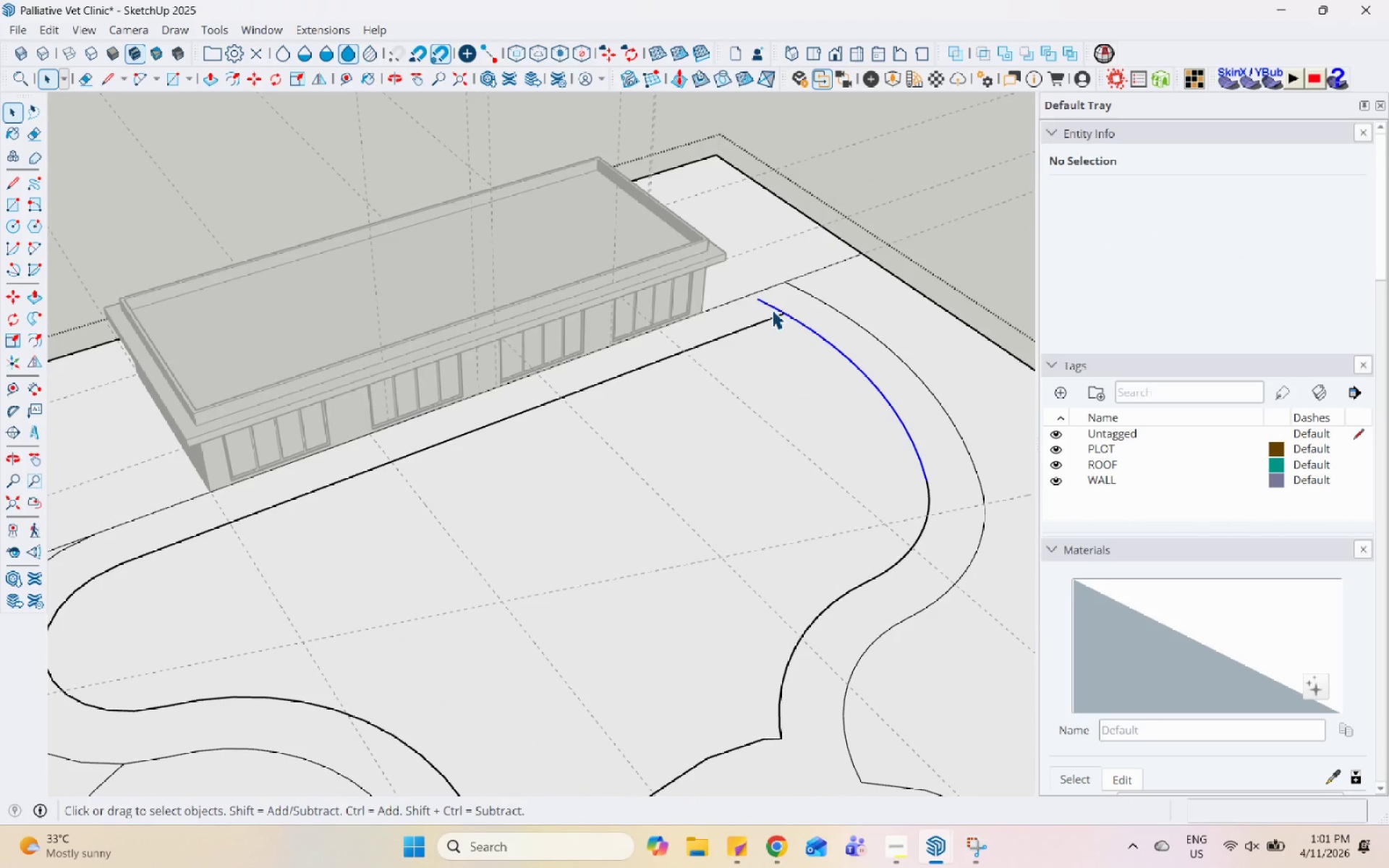 
double_click([773, 306])
 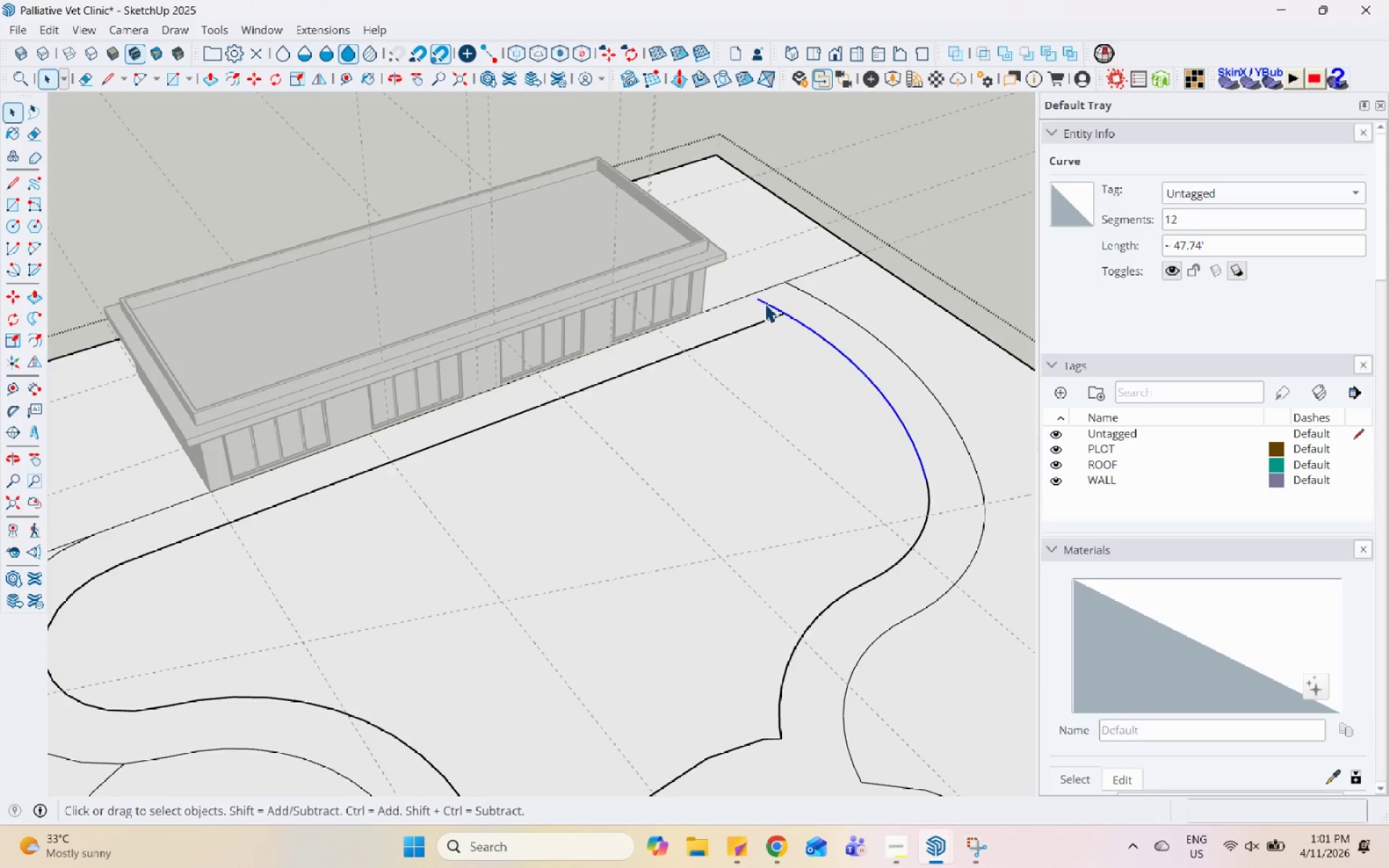 
key(L)
 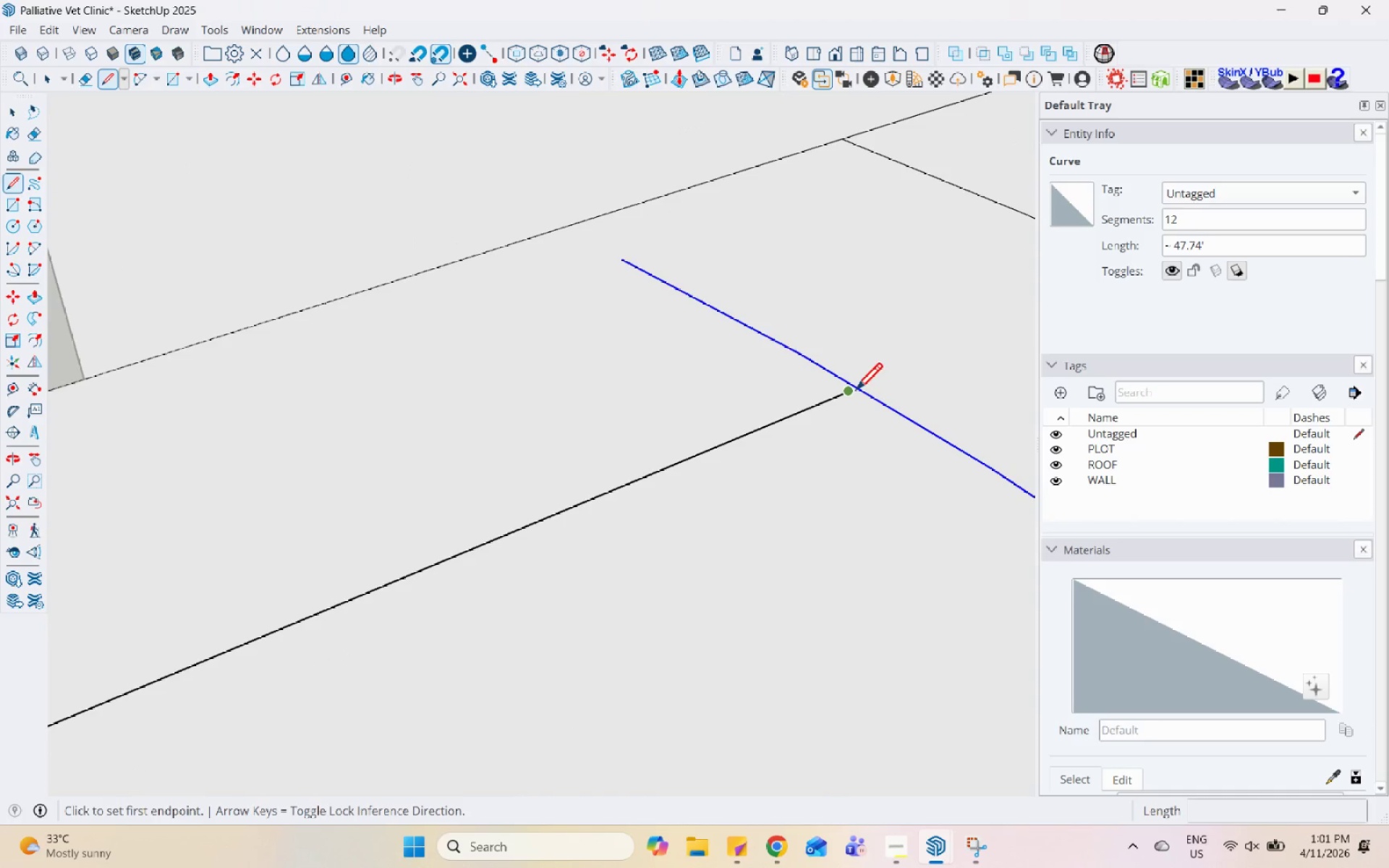 
scroll: coordinate [833, 369], scroll_direction: up, amount: 21.0
 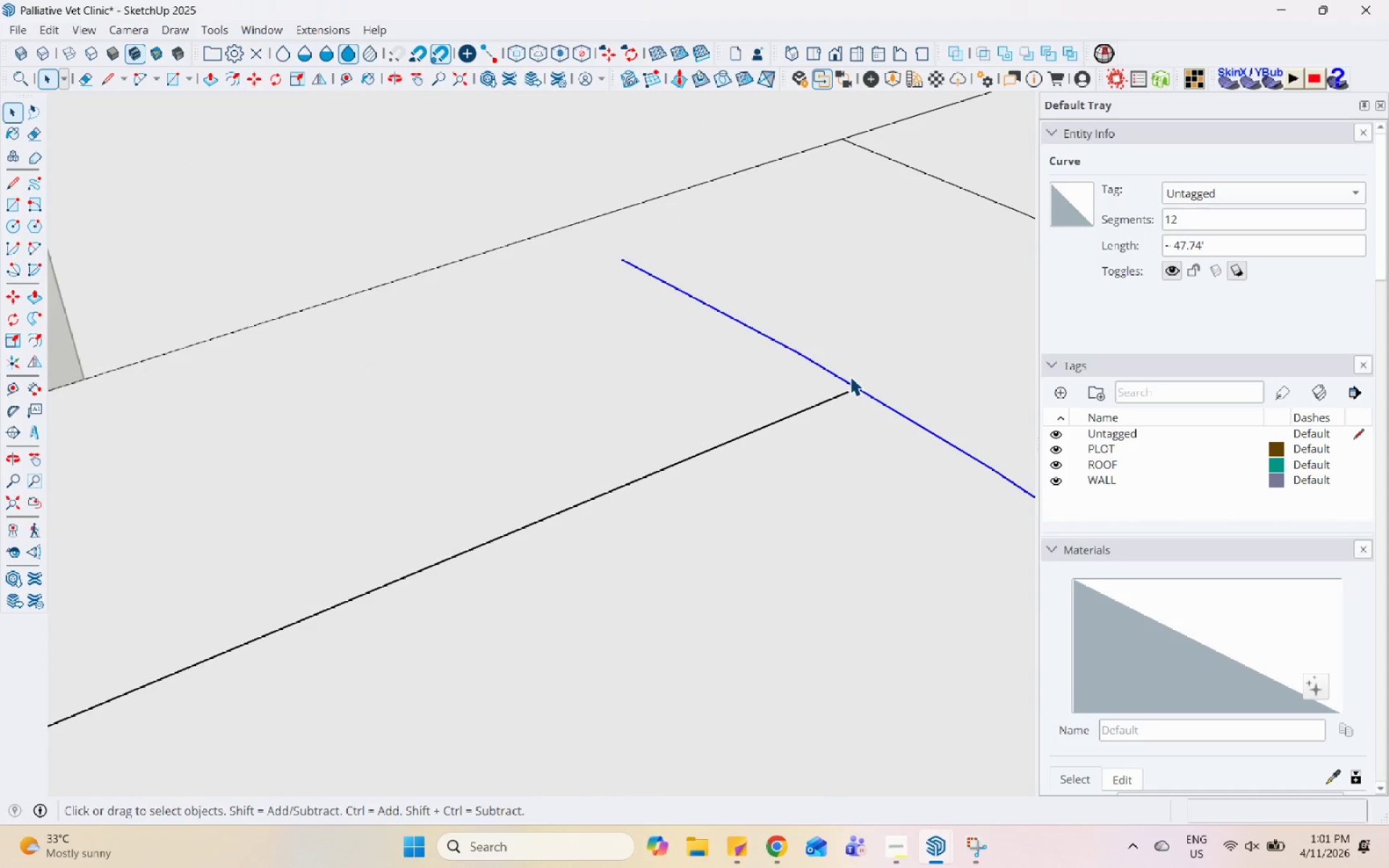 
left_click([854, 392])
 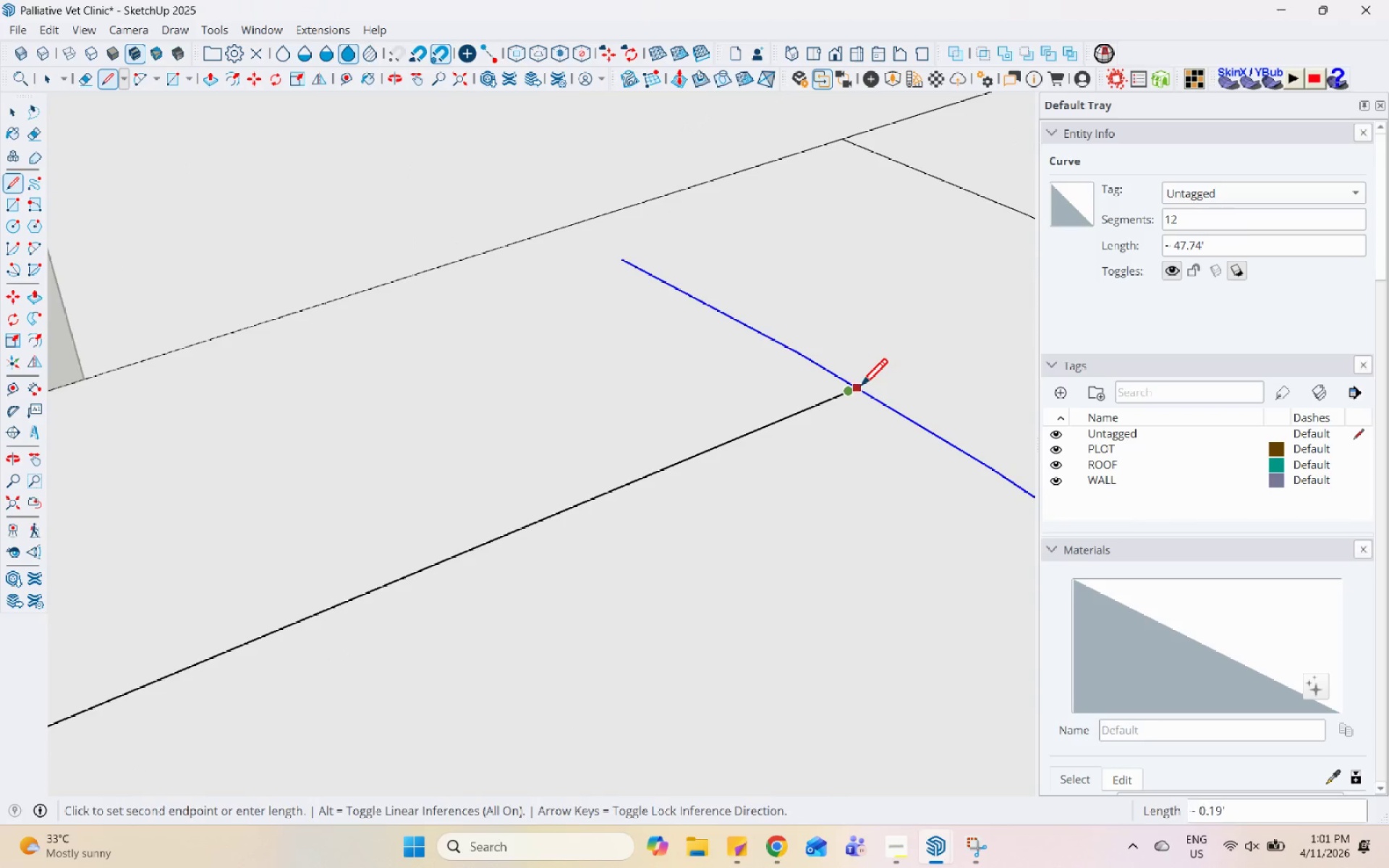 
left_click([860, 388])
 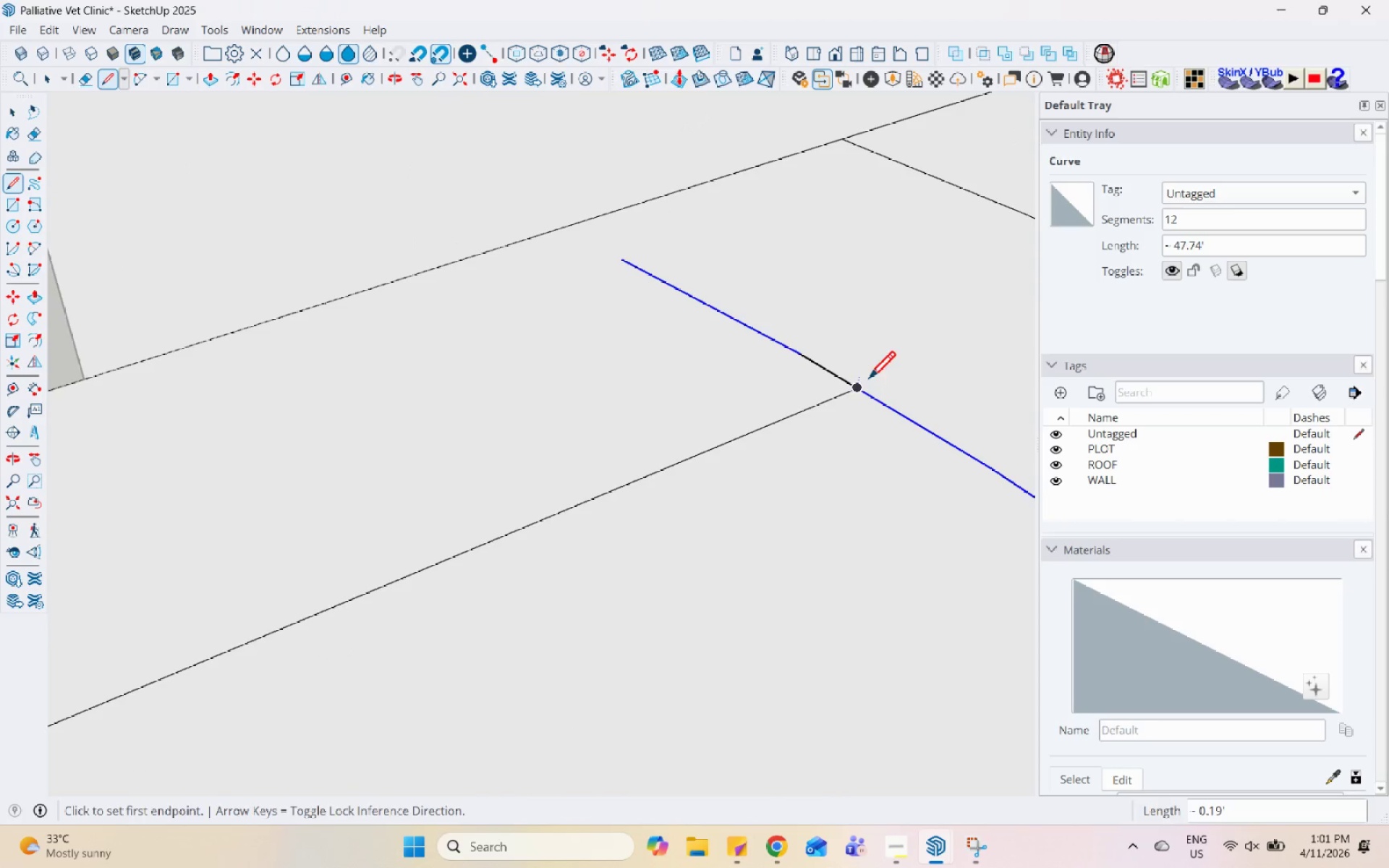 
key(Space)
 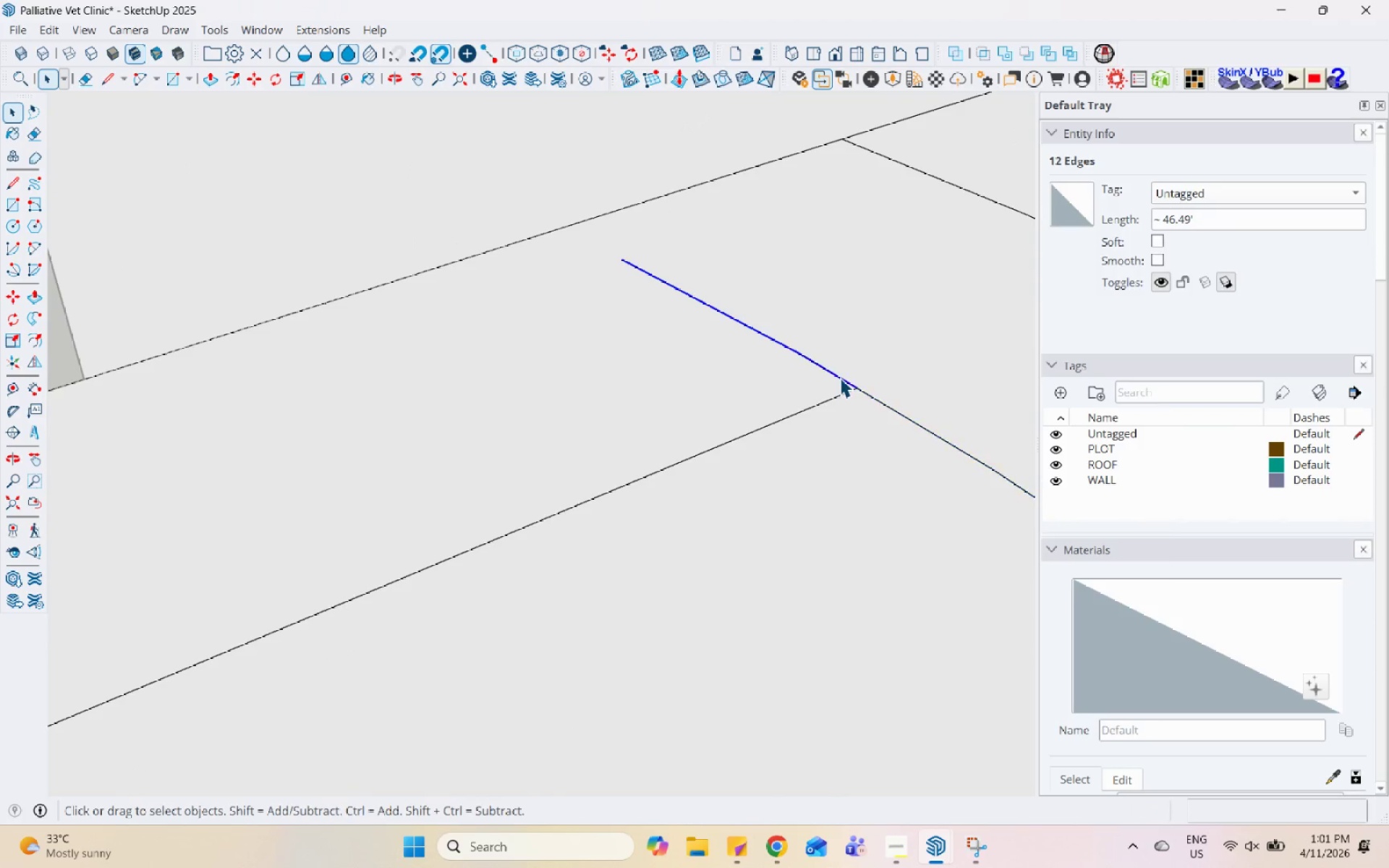 
right_click([840, 378])
 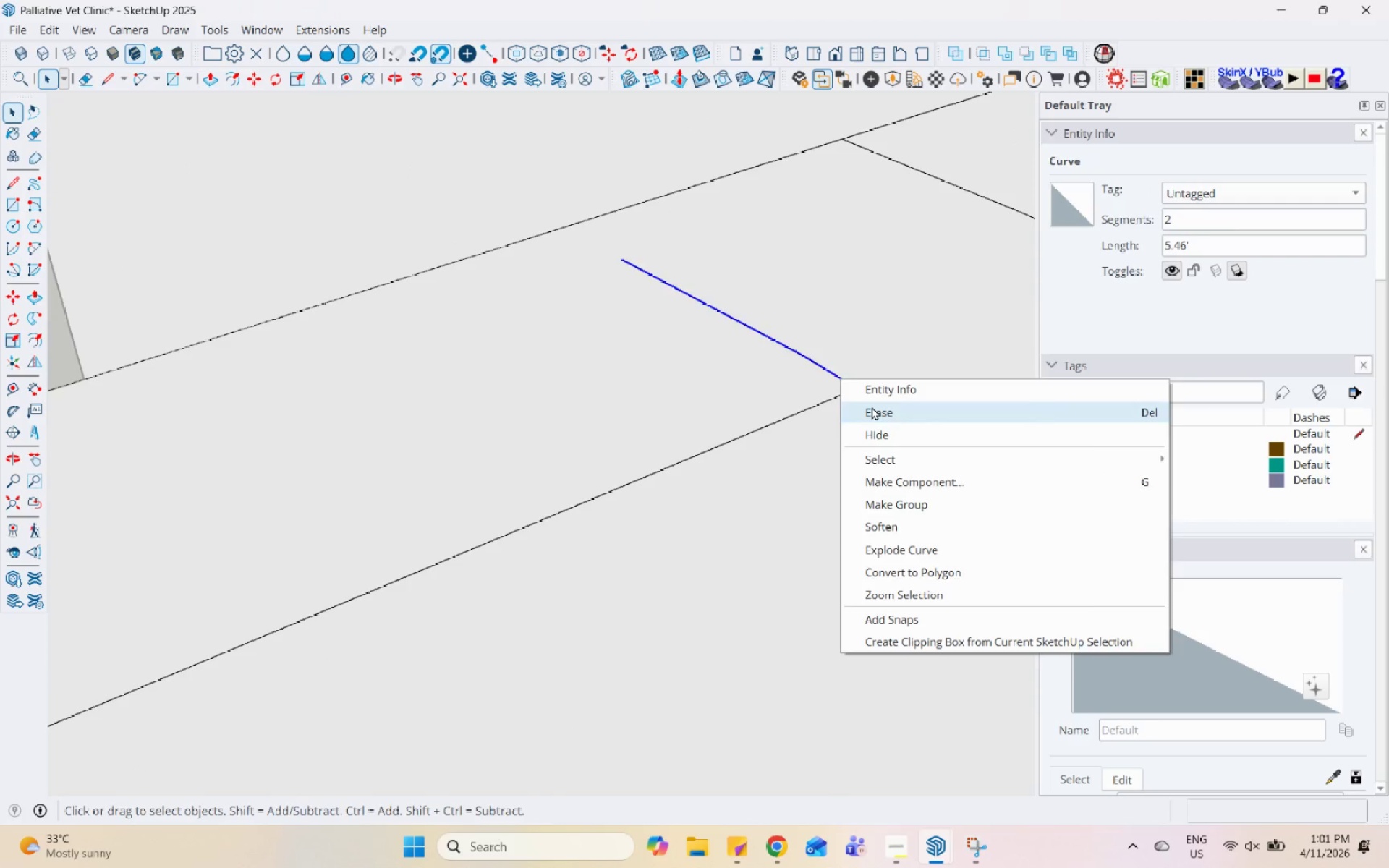 
left_click([872, 407])
 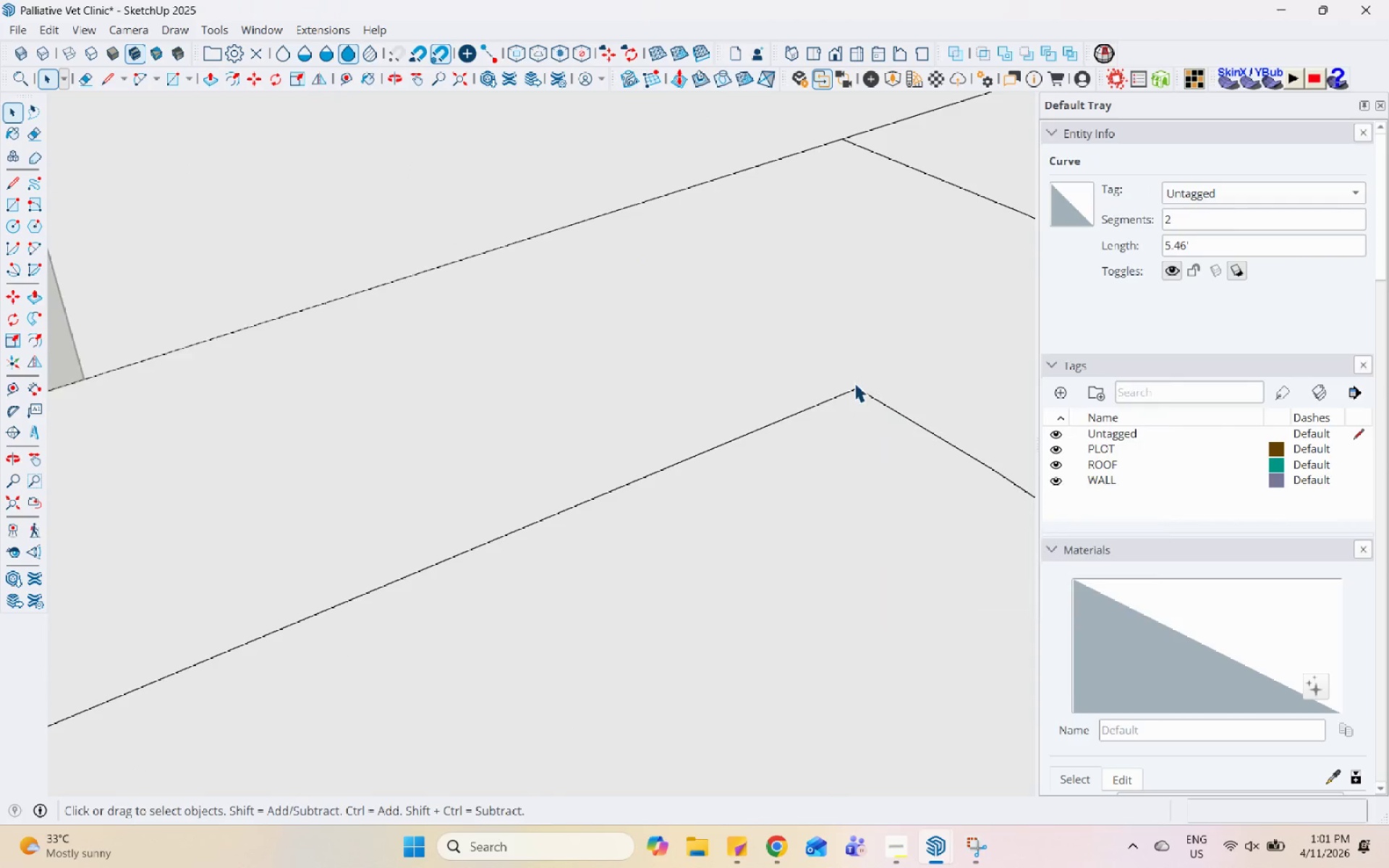 
left_click([788, 330])
 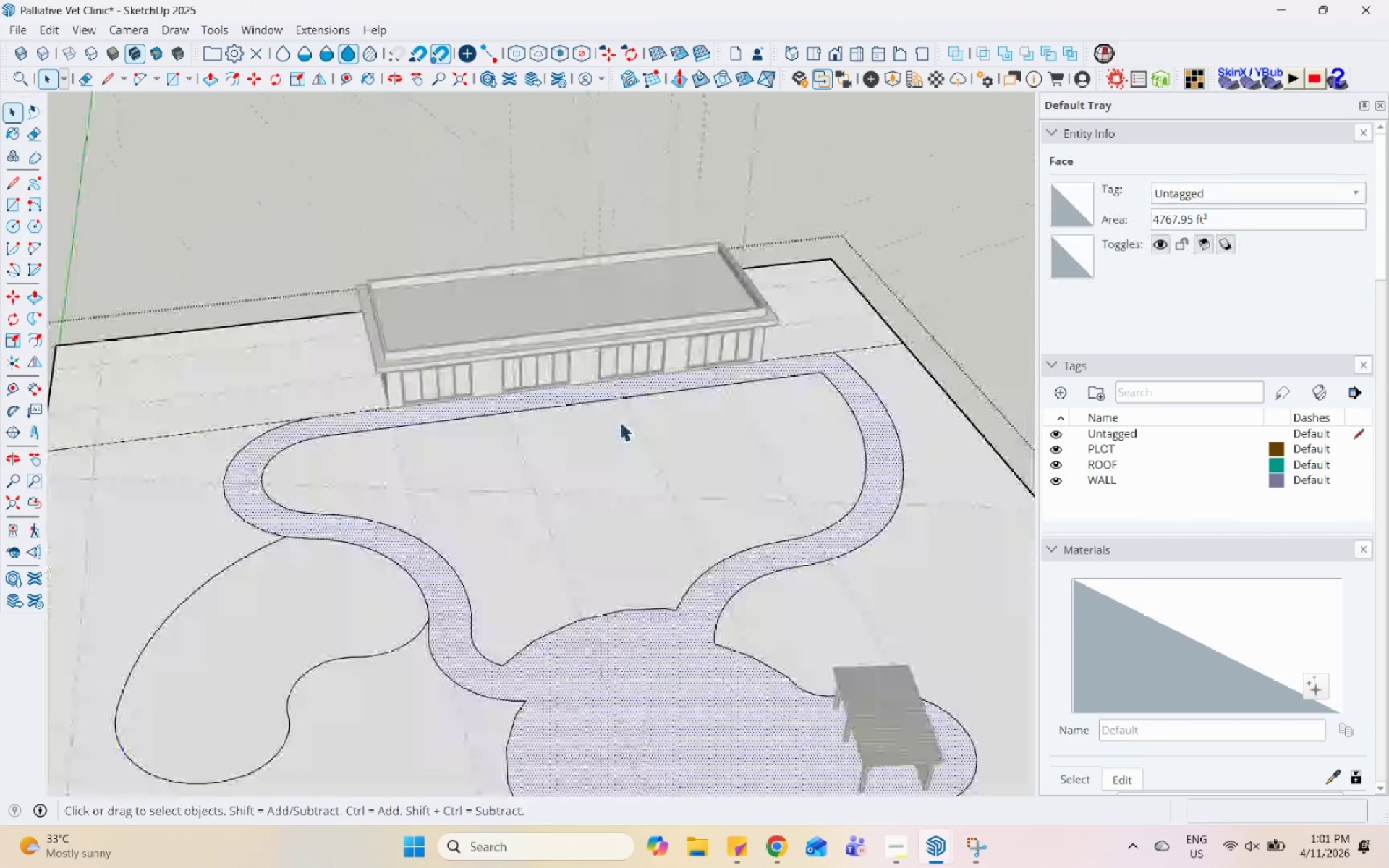 
scroll: coordinate [563, 386], scroll_direction: down, amount: 35.0
 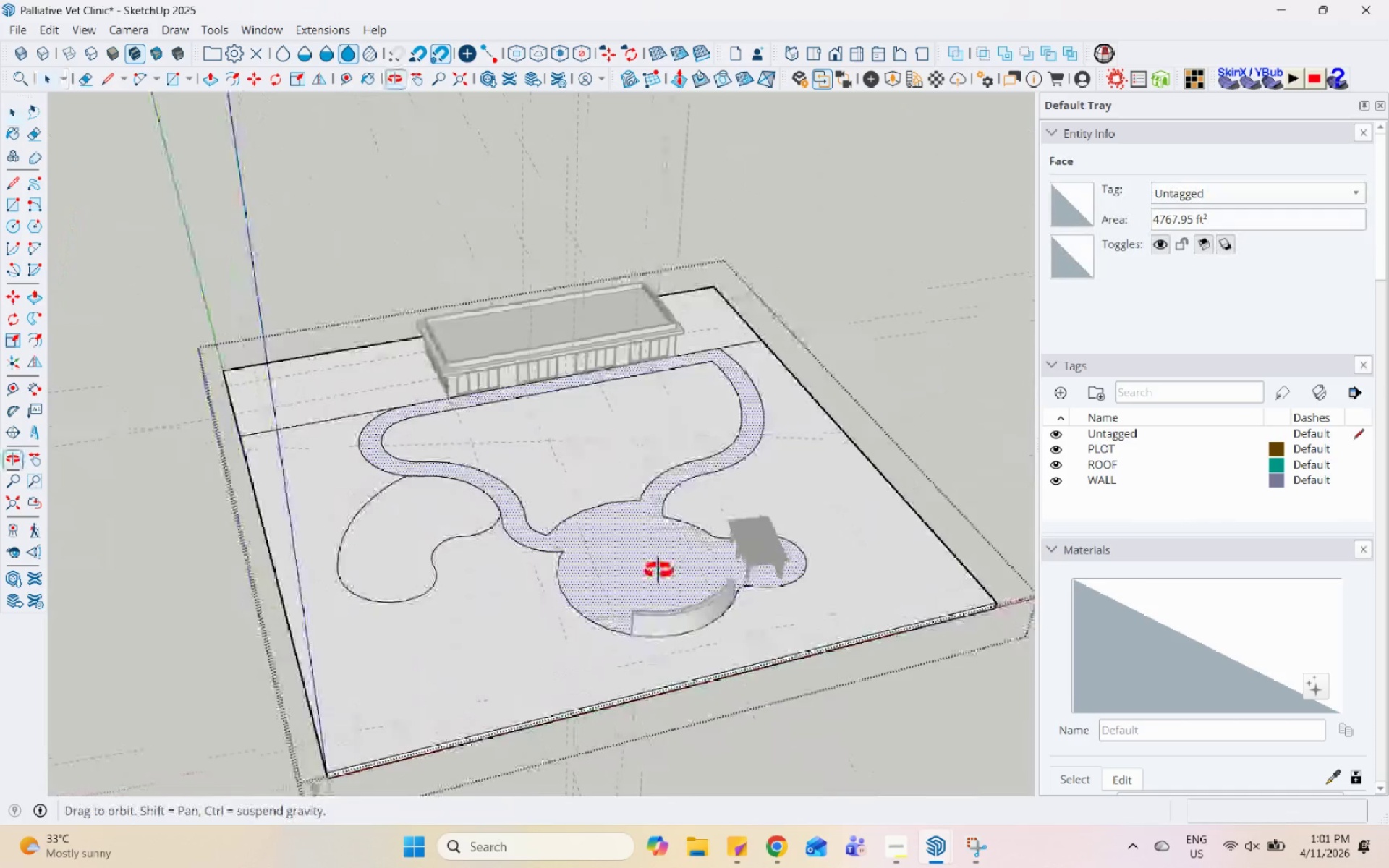 
scroll: coordinate [483, 524], scroll_direction: up, amount: 9.0
 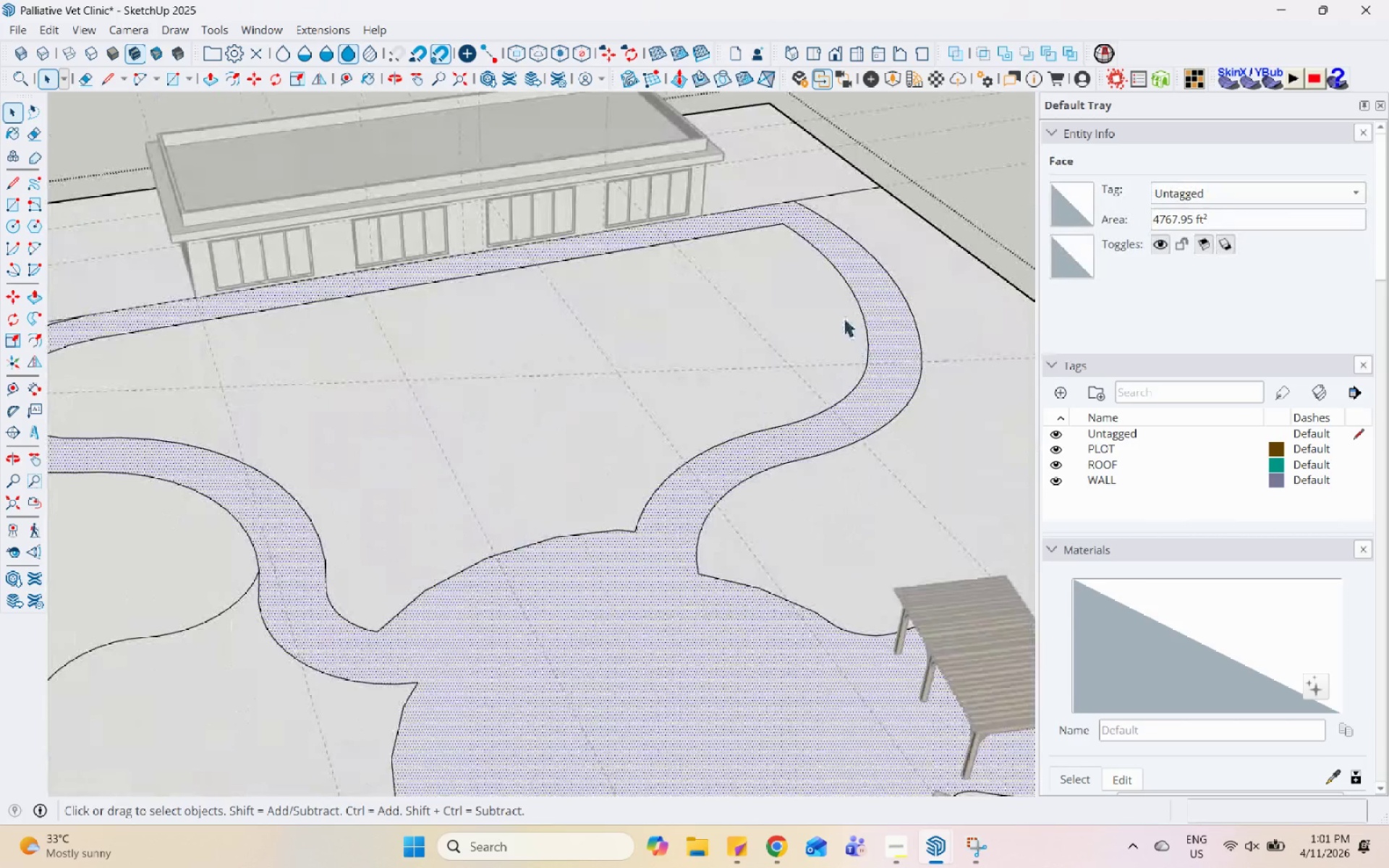 
scroll: coordinate [502, 383], scroll_direction: down, amount: 4.0
 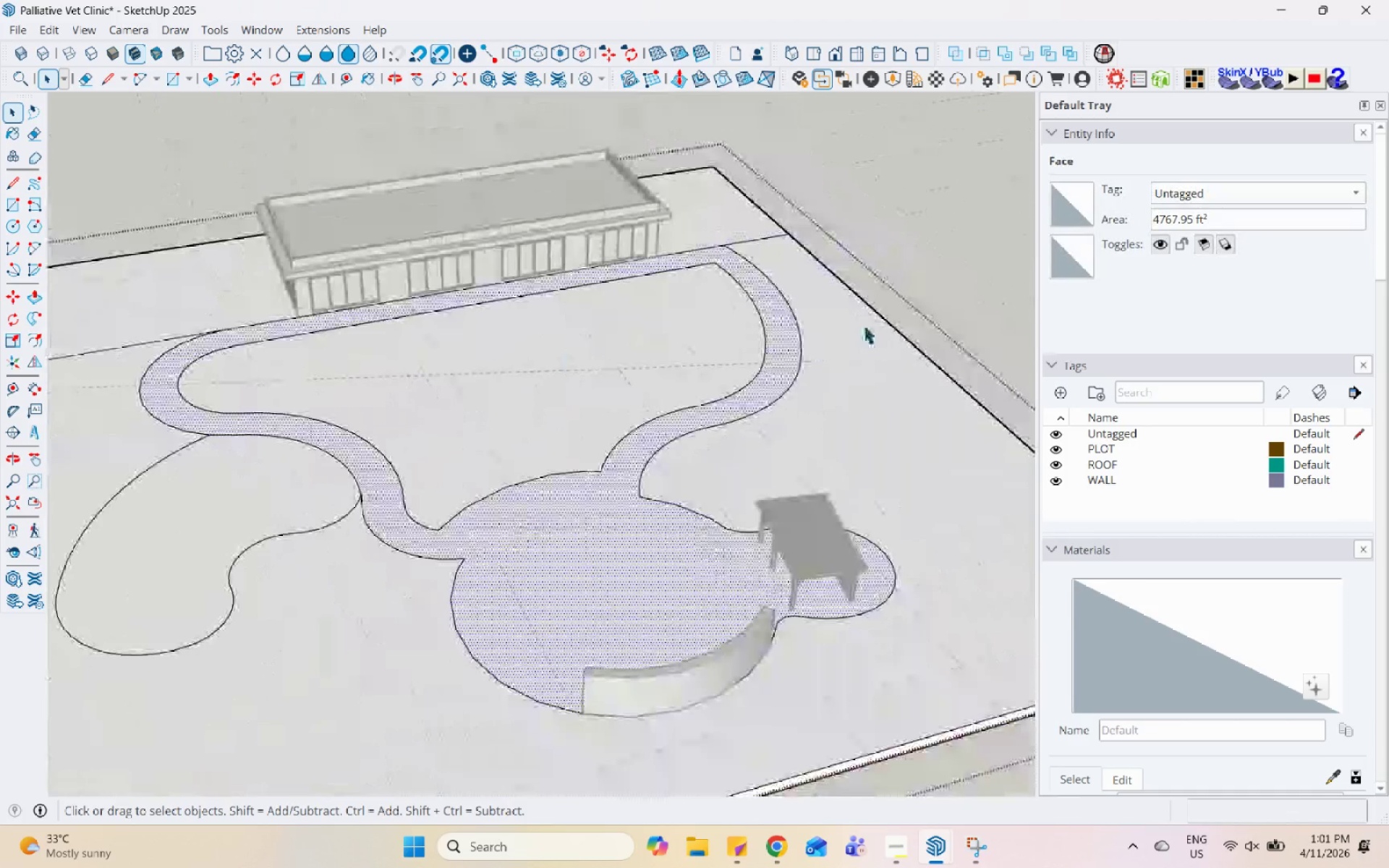 
left_click([869, 321])
 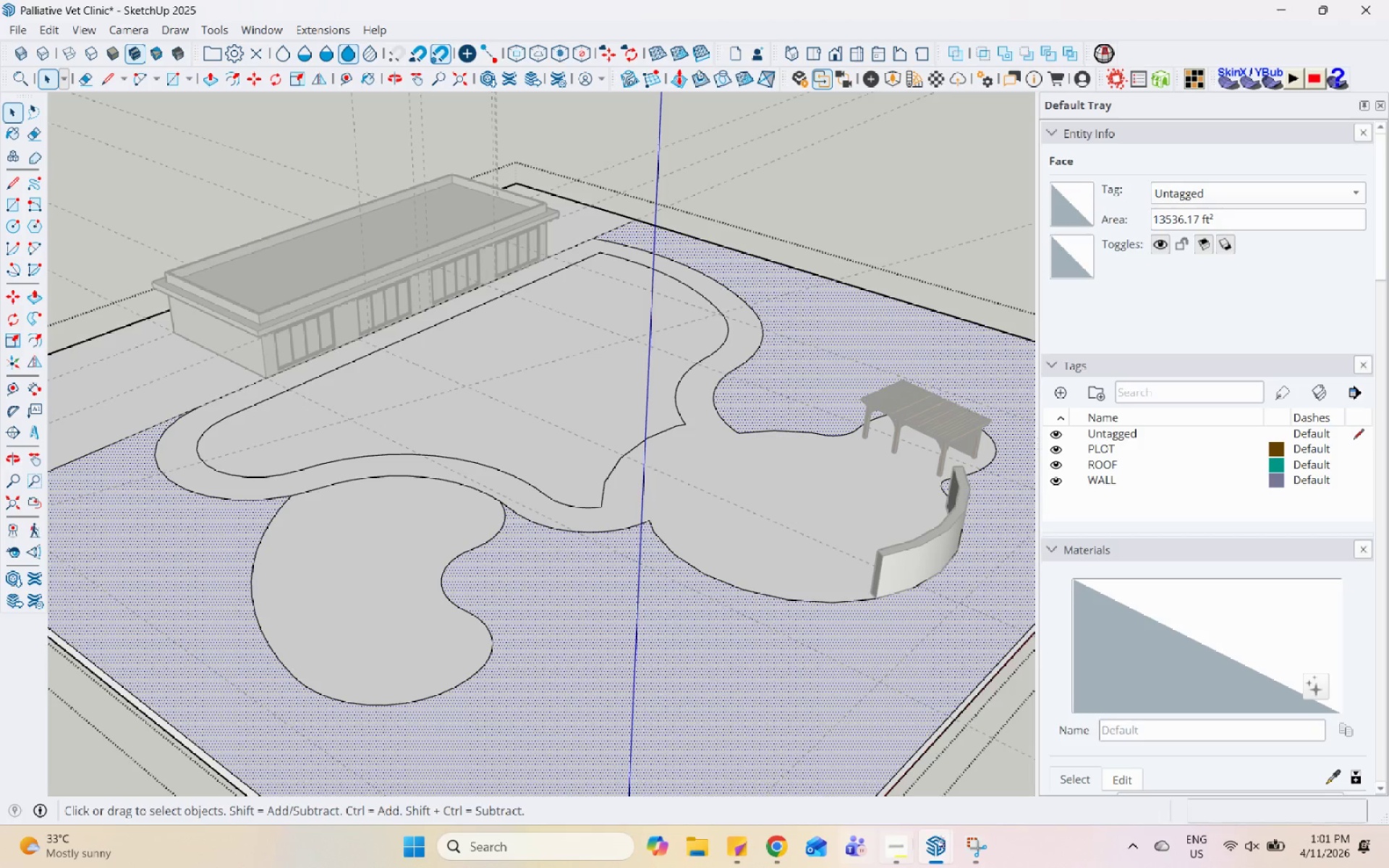 
left_click([894, 849])